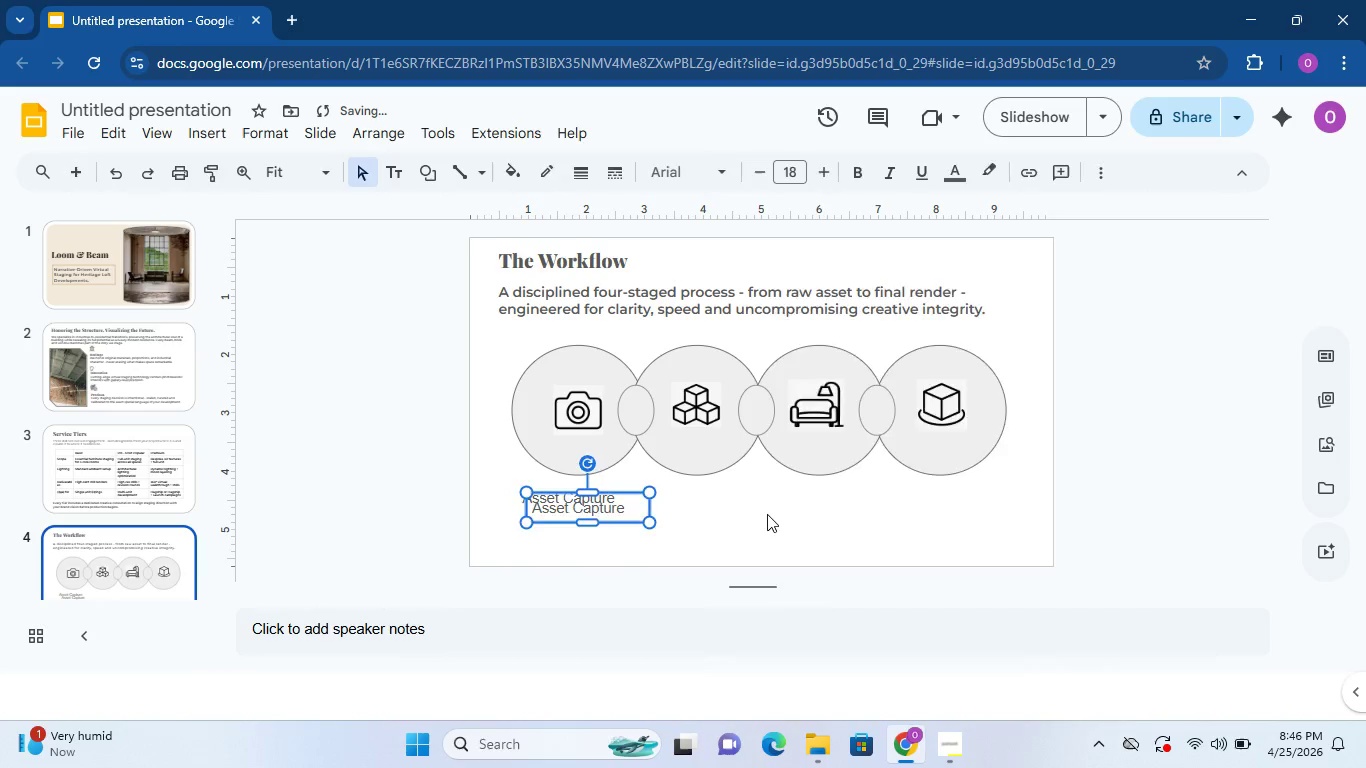 
right_click([767, 514])
 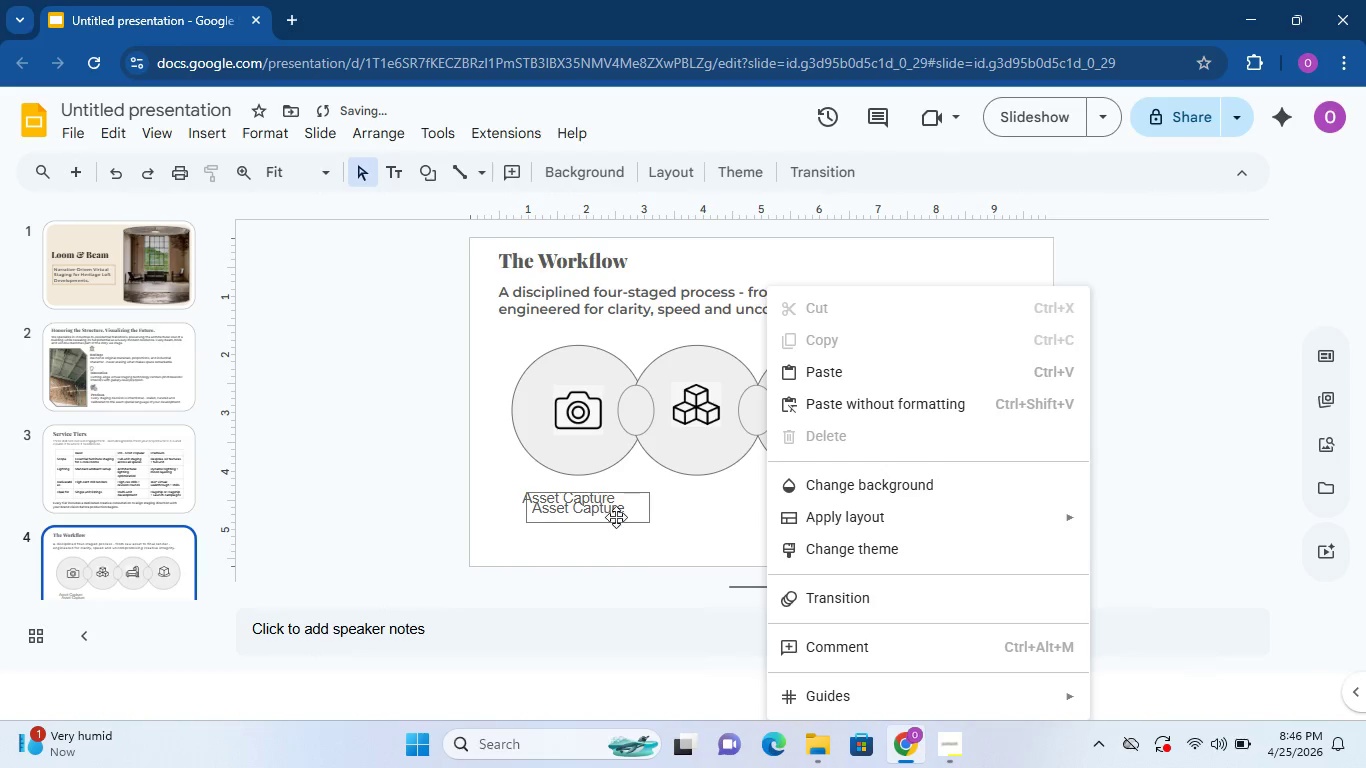 
left_click([616, 518])
 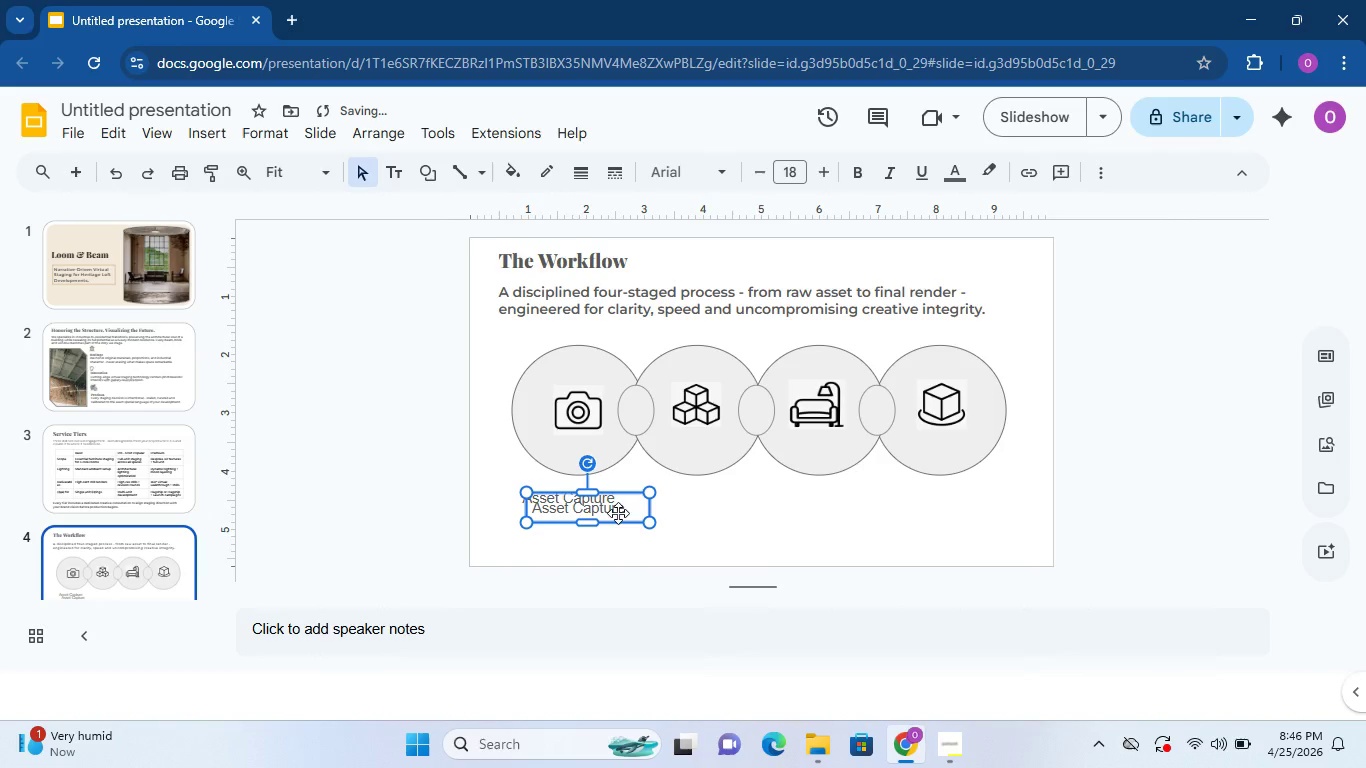 
left_click_drag(start_coordinate=[618, 513], to_coordinate=[700, 500])
 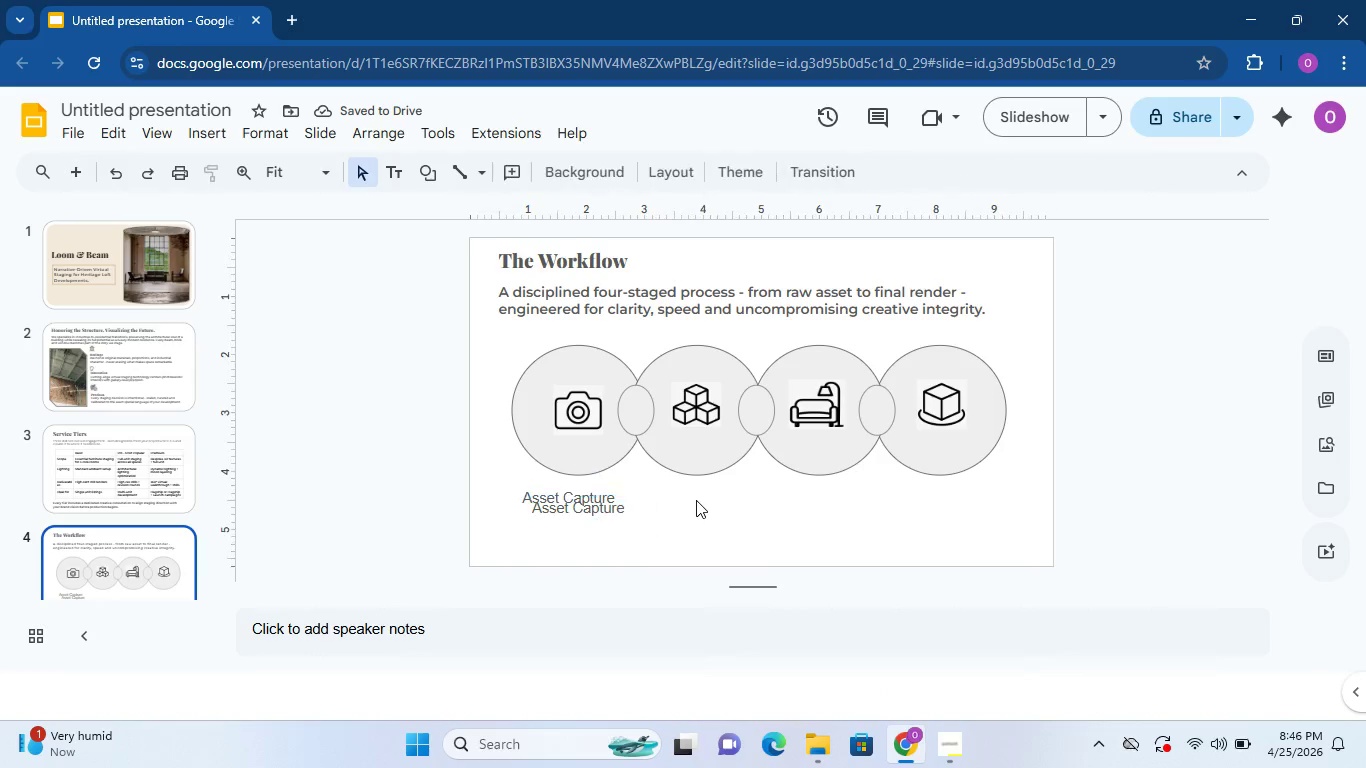 
left_click([699, 500])
 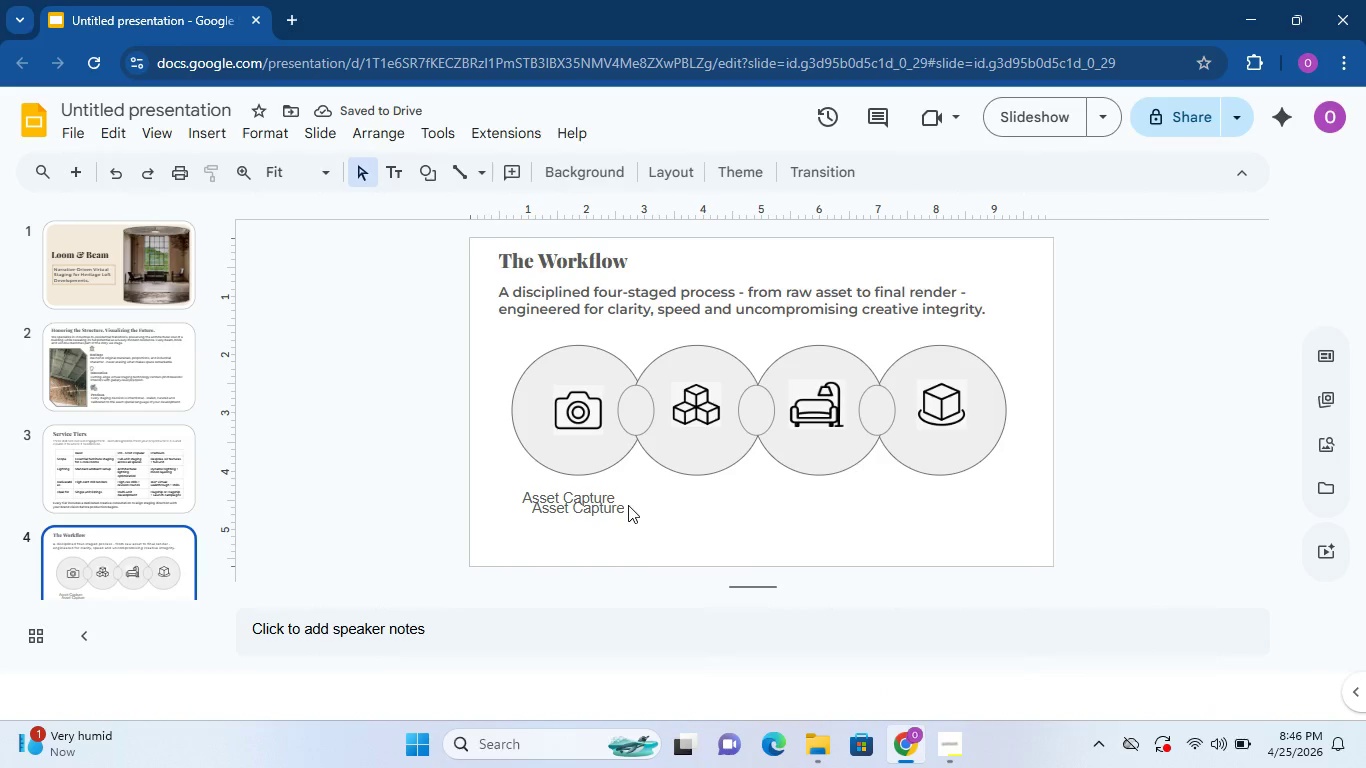 
left_click([627, 506])
 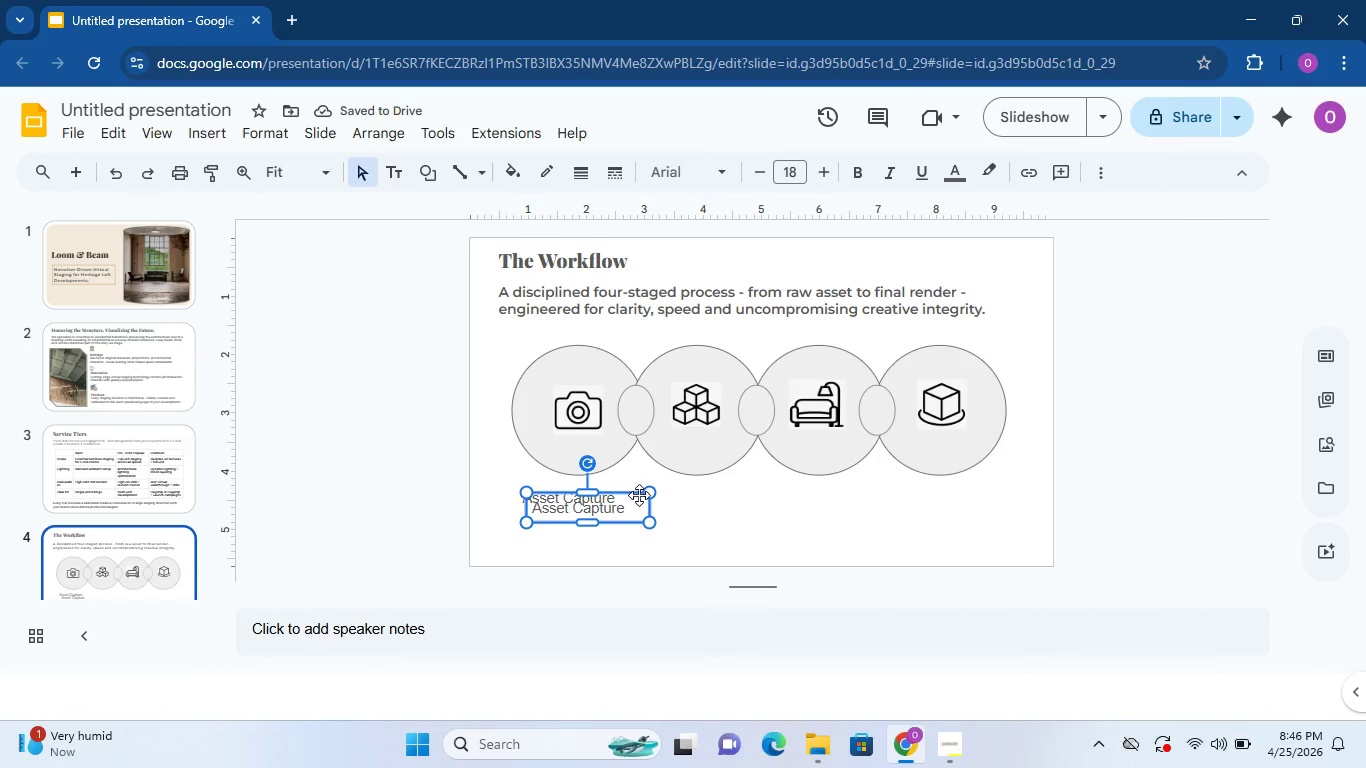 
left_click_drag(start_coordinate=[639, 495], to_coordinate=[746, 486])
 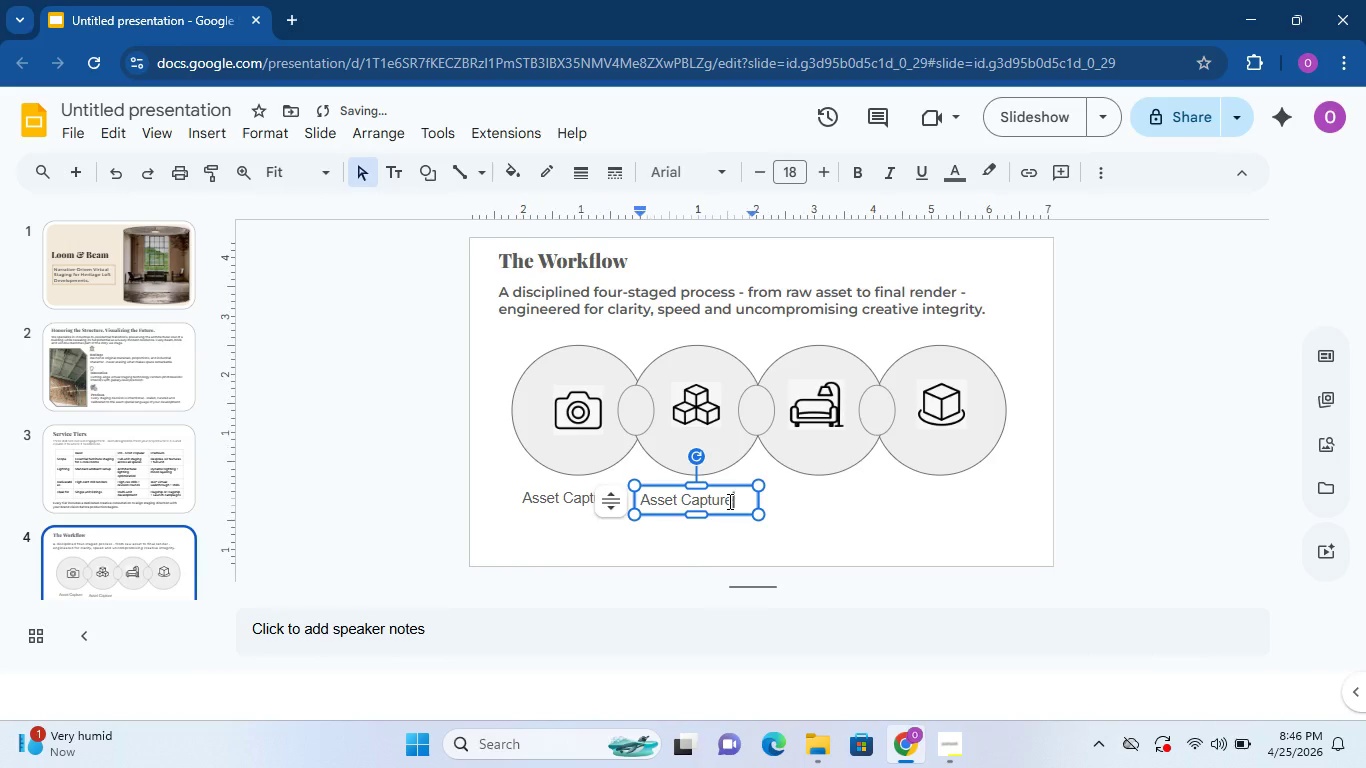 
double_click([728, 501])
 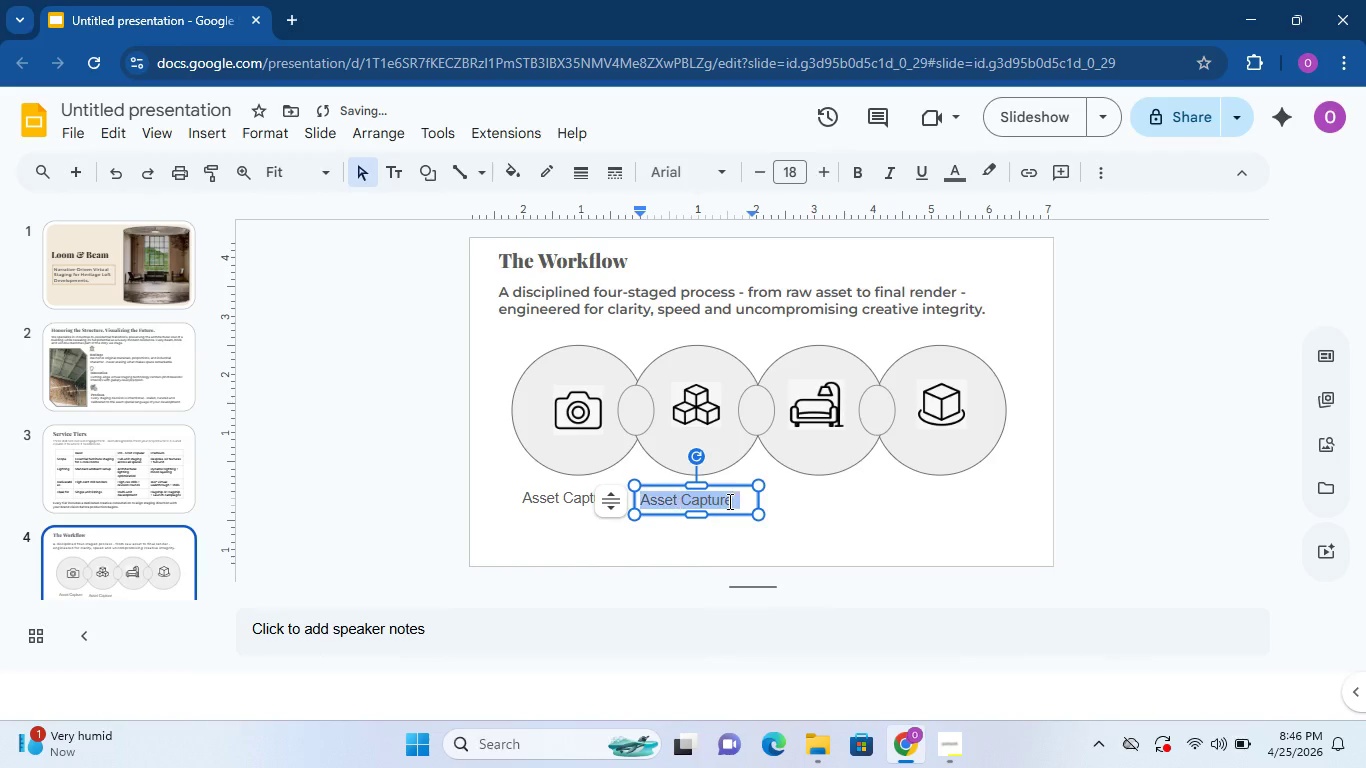 
triple_click([728, 501])
 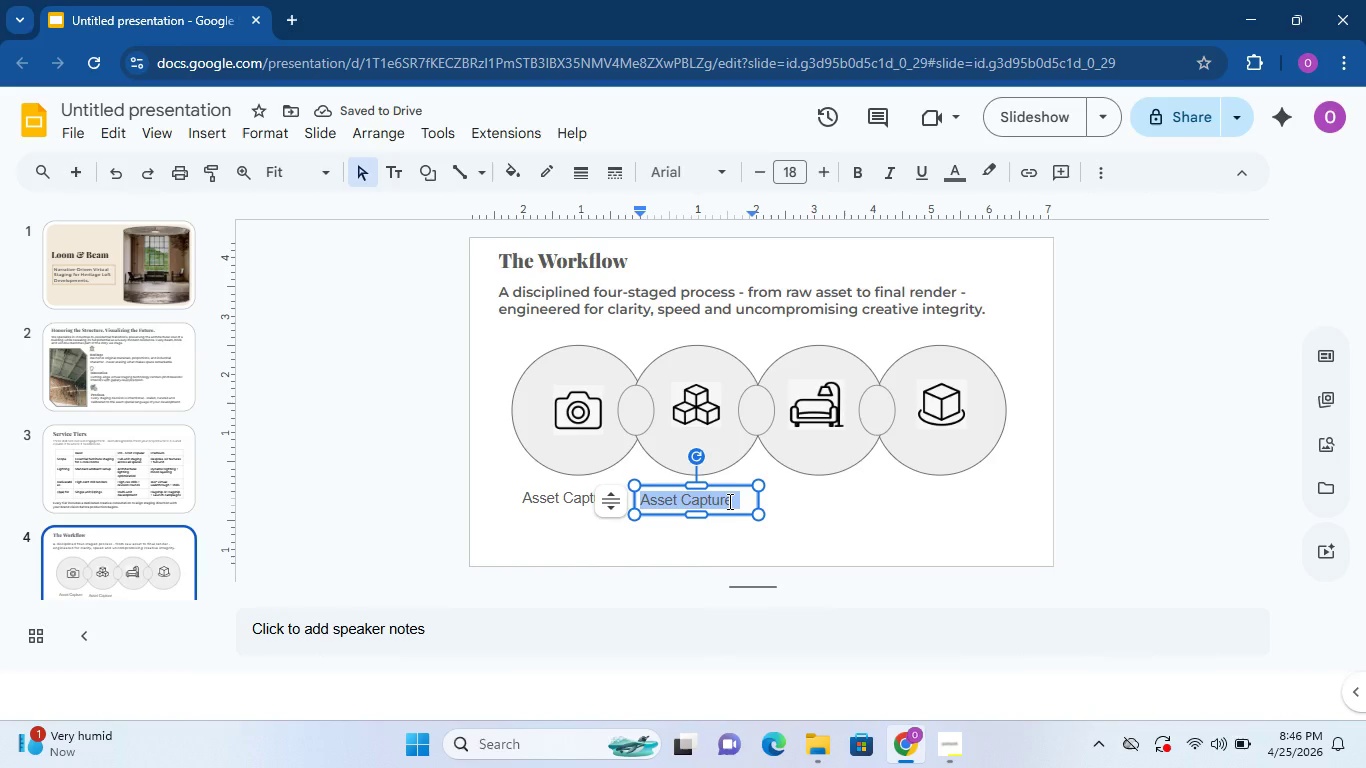 
type(Digig)
key(Backspace)
type(tal Modeling)
 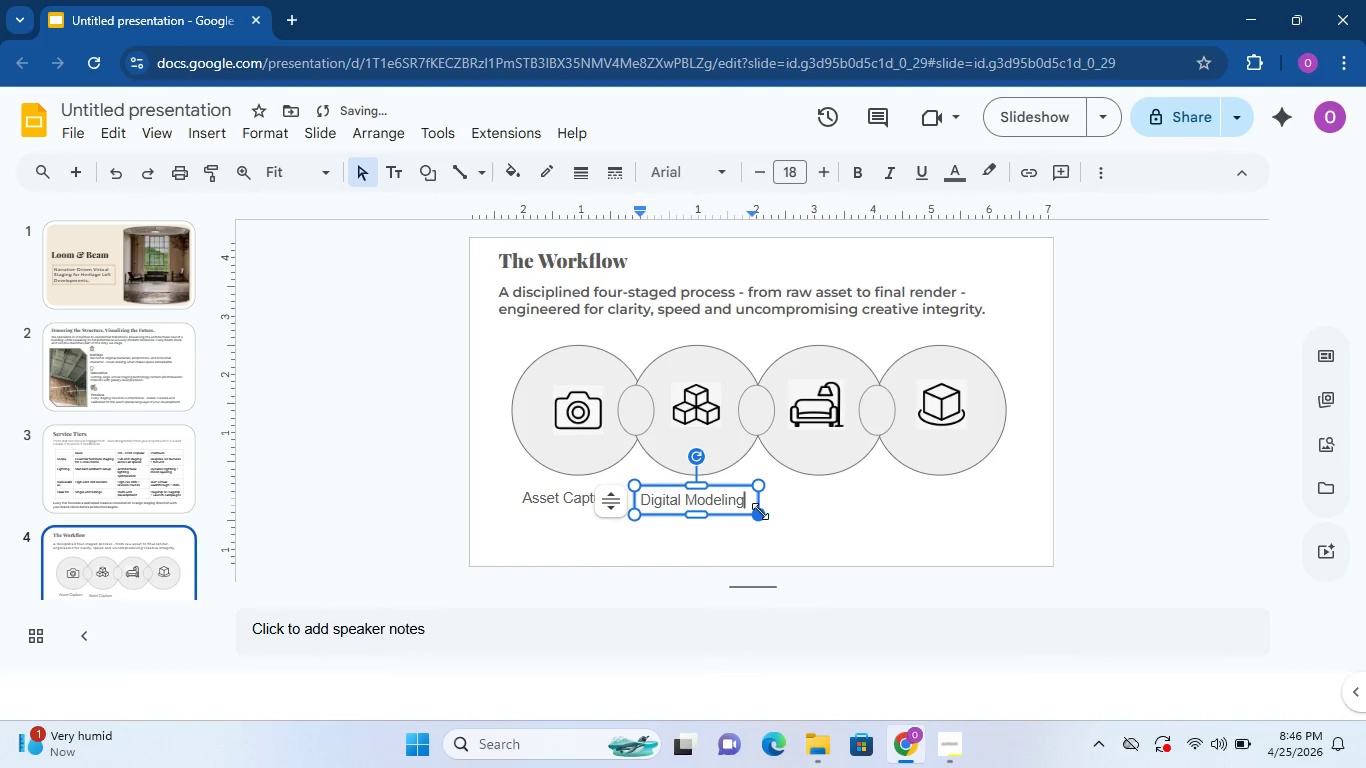 
double_click([794, 509])
 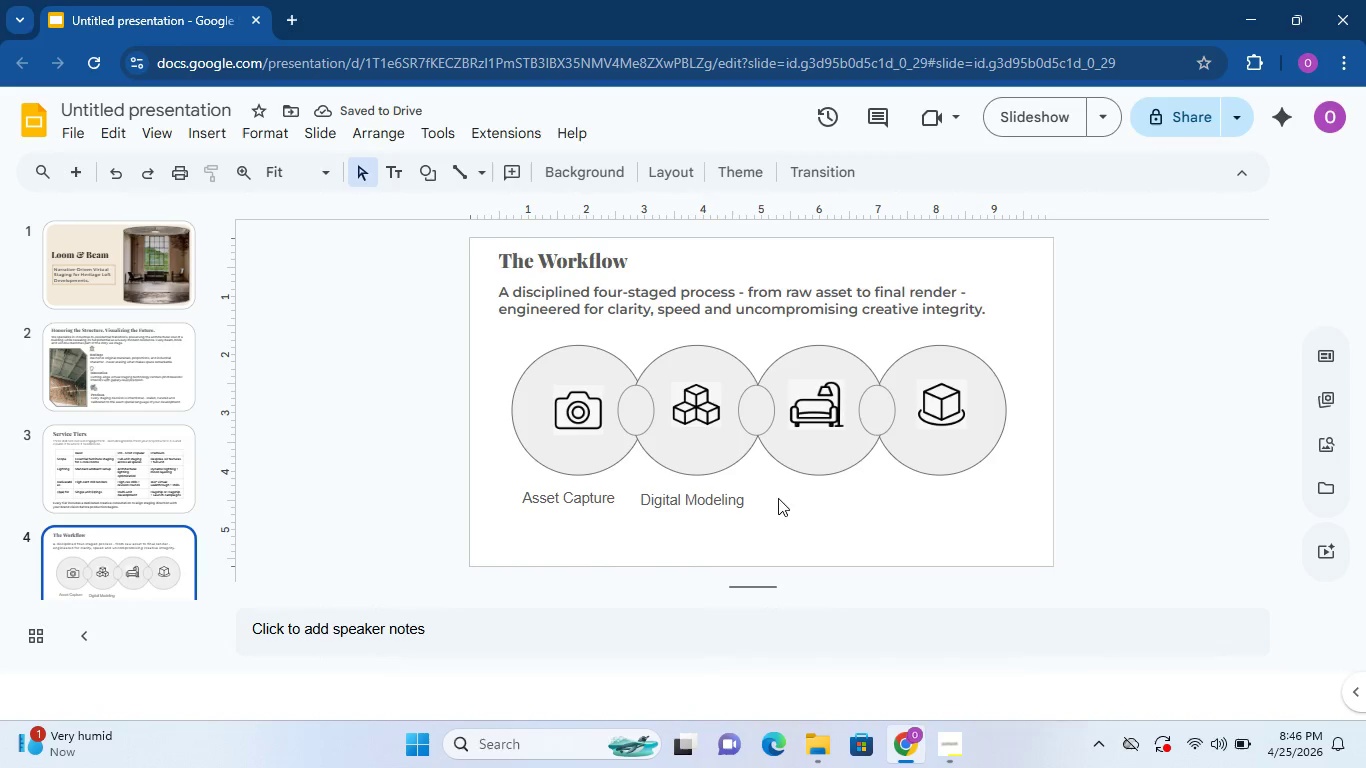 
left_click([746, 498])
 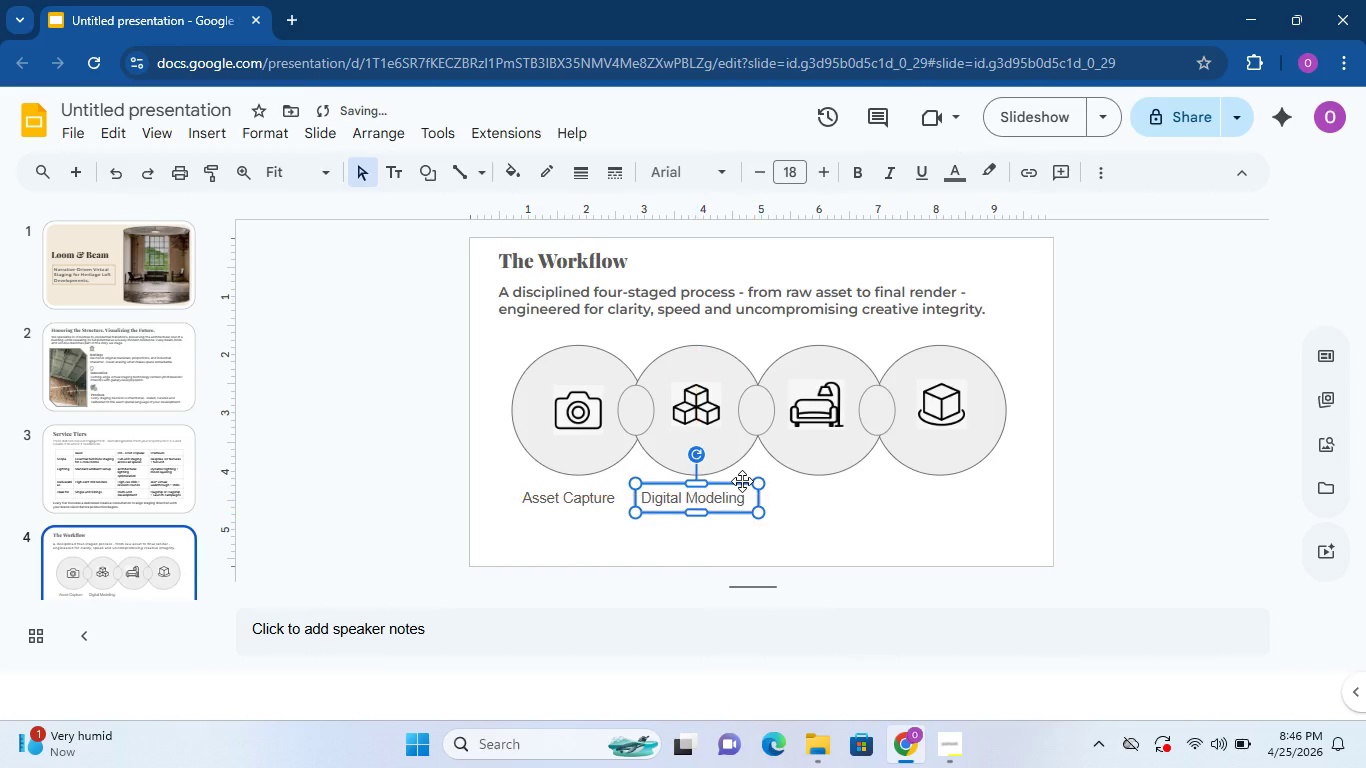 
left_click([798, 498])
 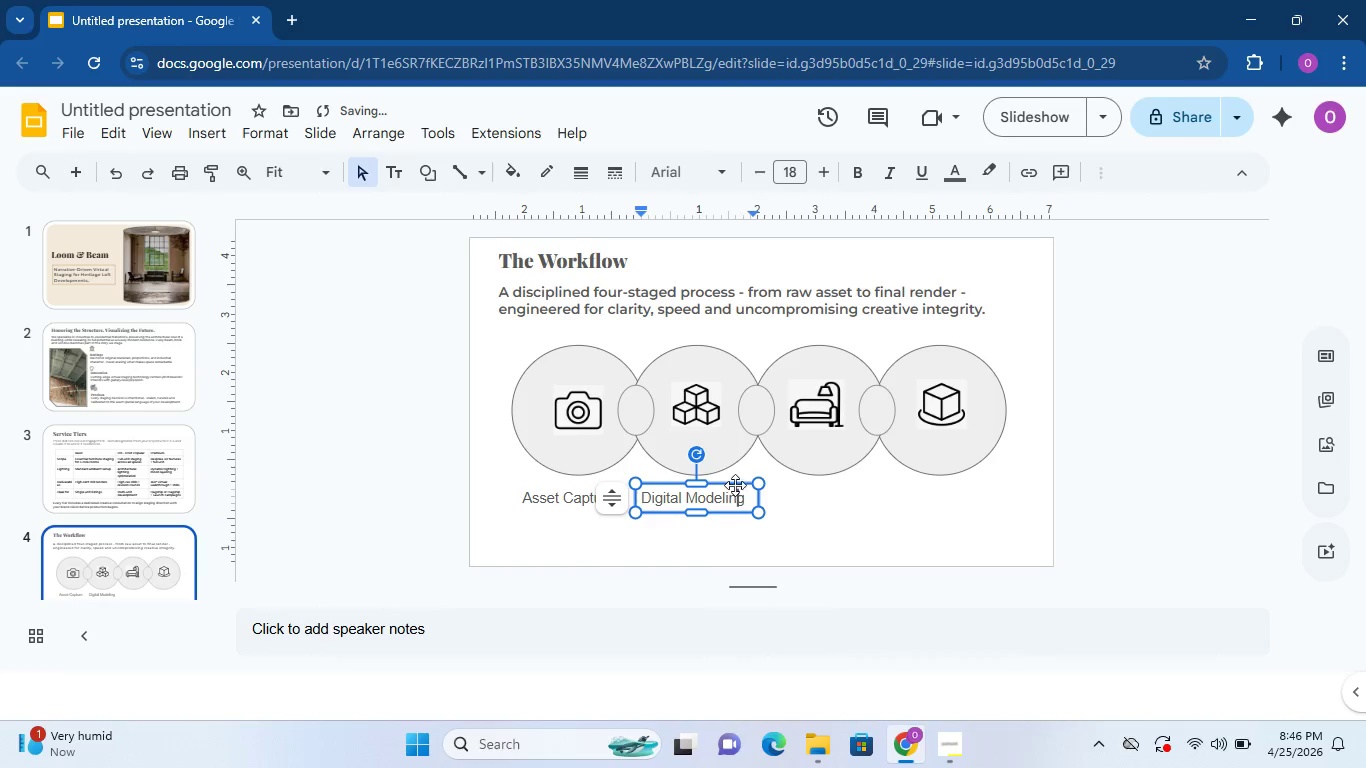 
double_click([735, 485])
 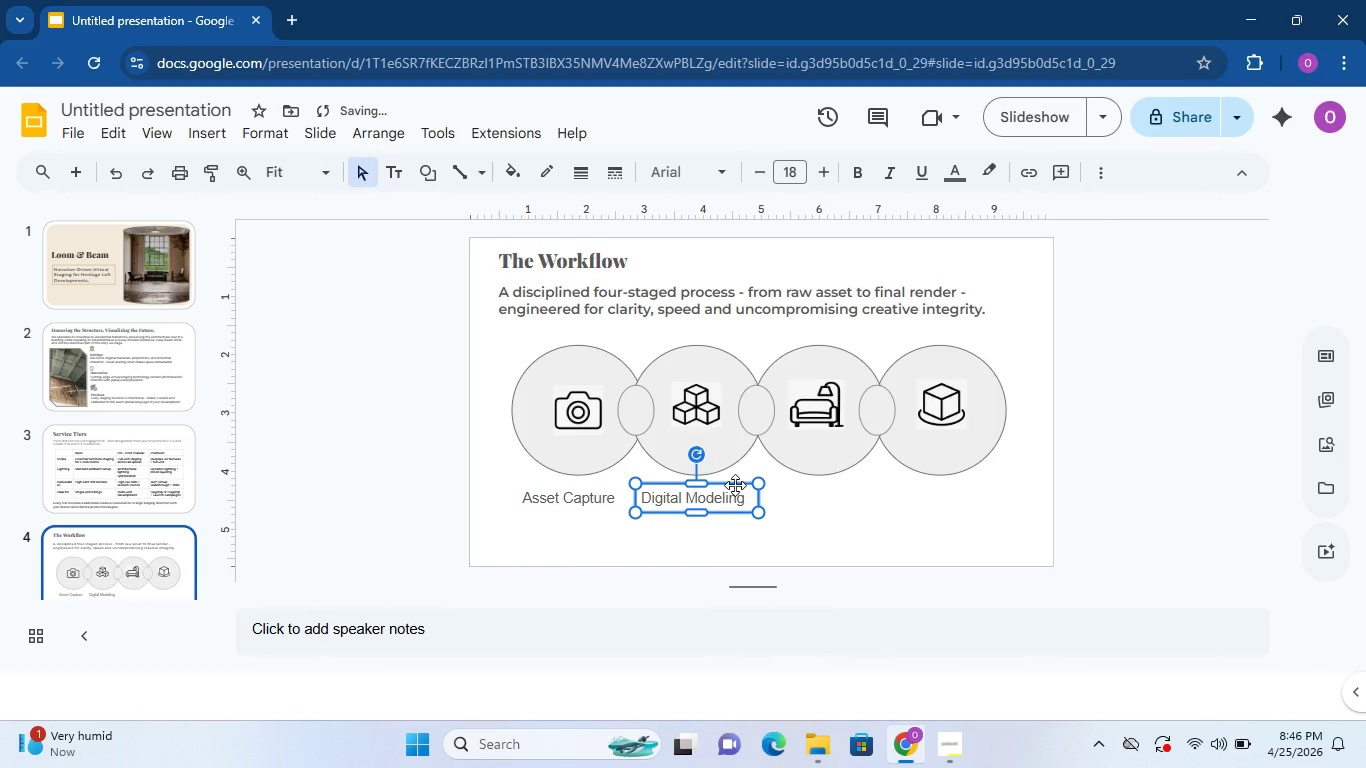 
key(Control+D)
 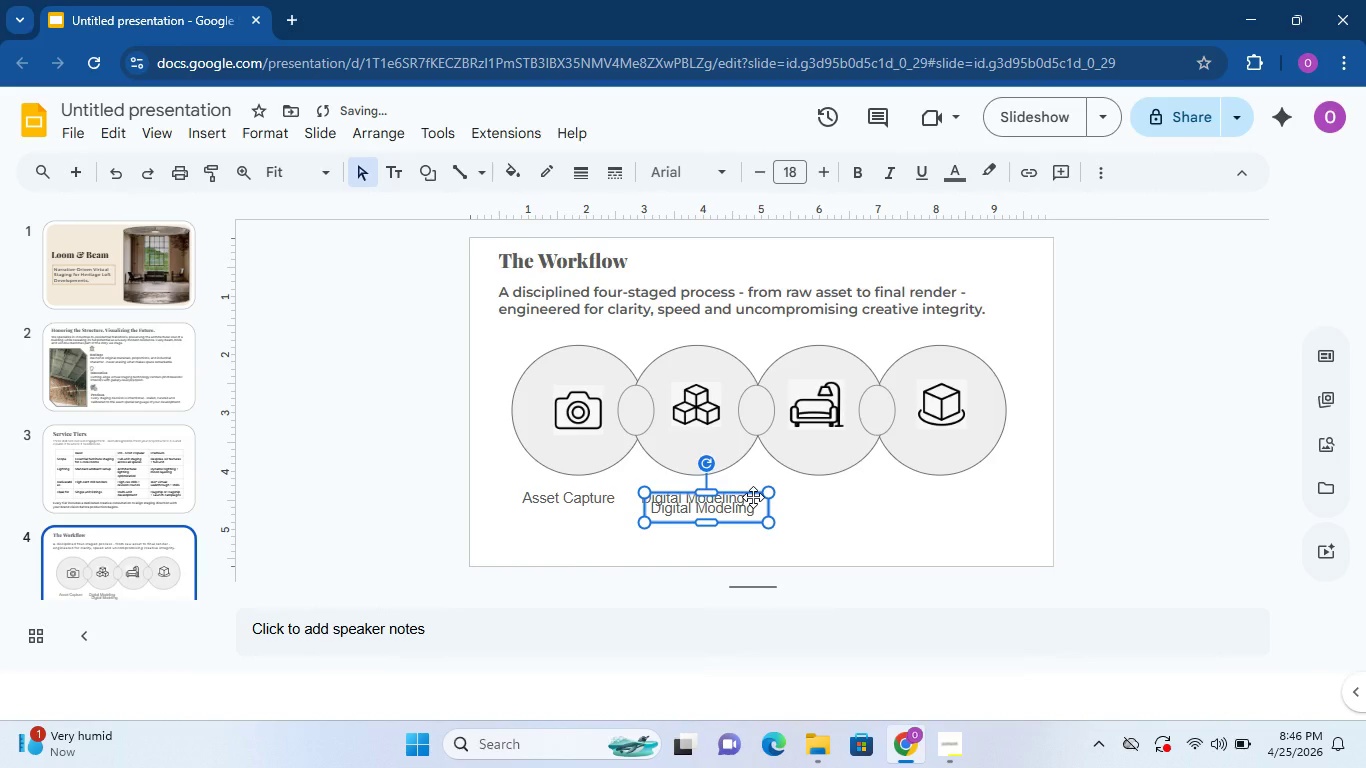 
left_click_drag(start_coordinate=[753, 497], to_coordinate=[870, 486])
 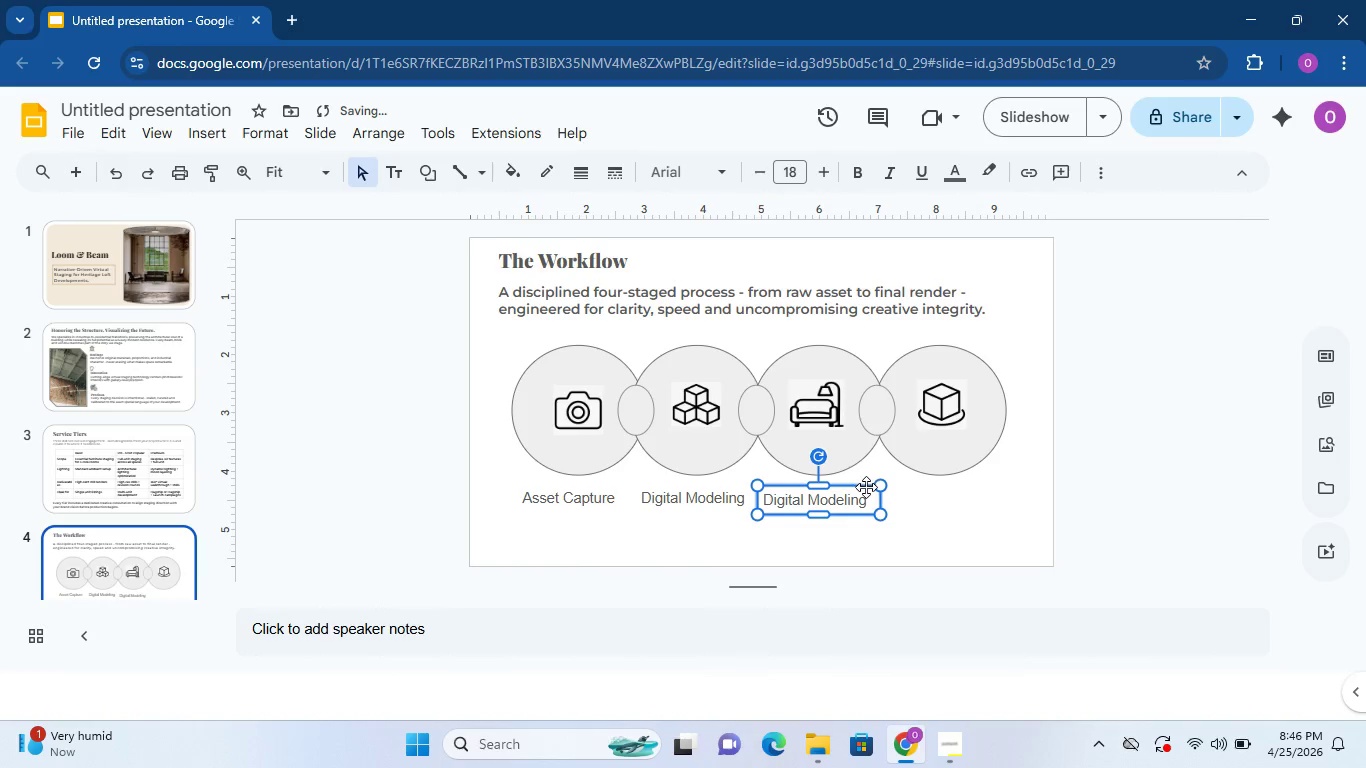 
double_click([847, 499])
 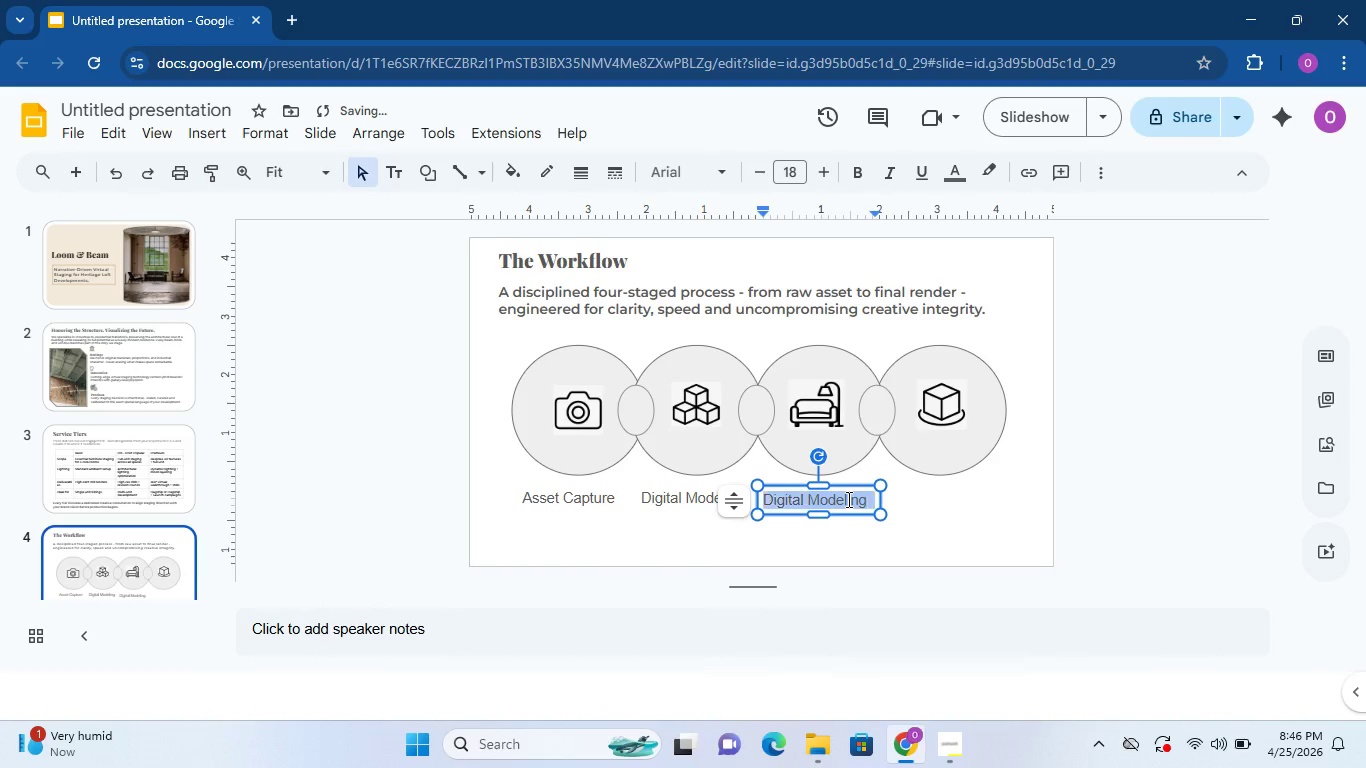 
triple_click([847, 499])
 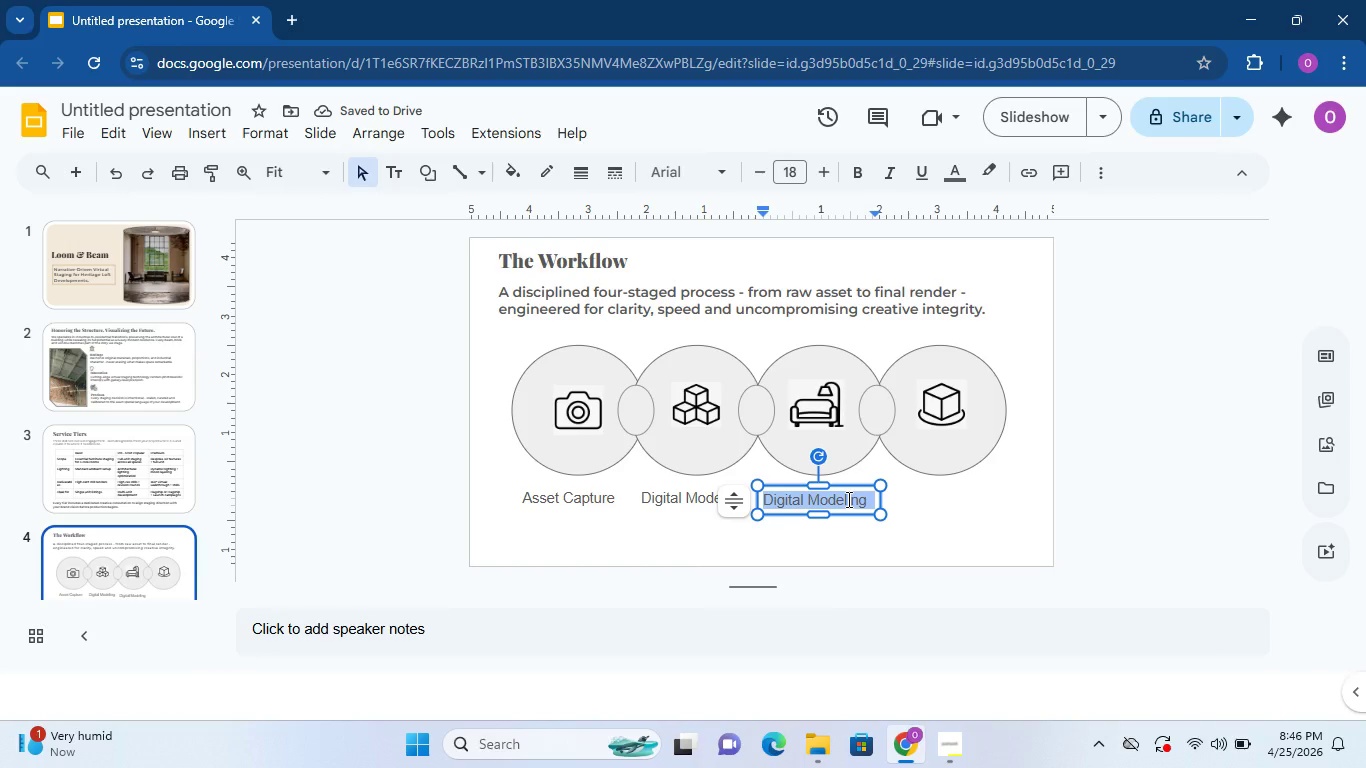 
type(Curated Design)
 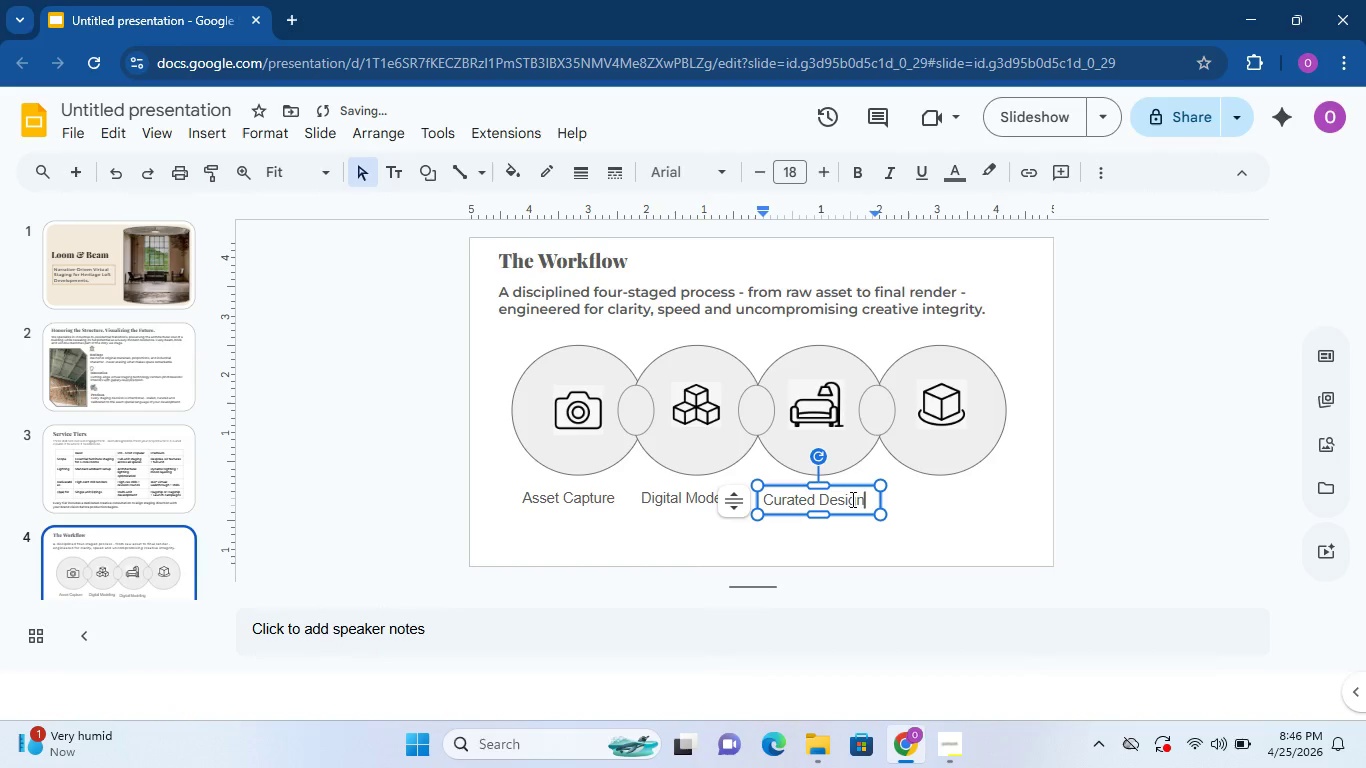 
left_click([938, 517])
 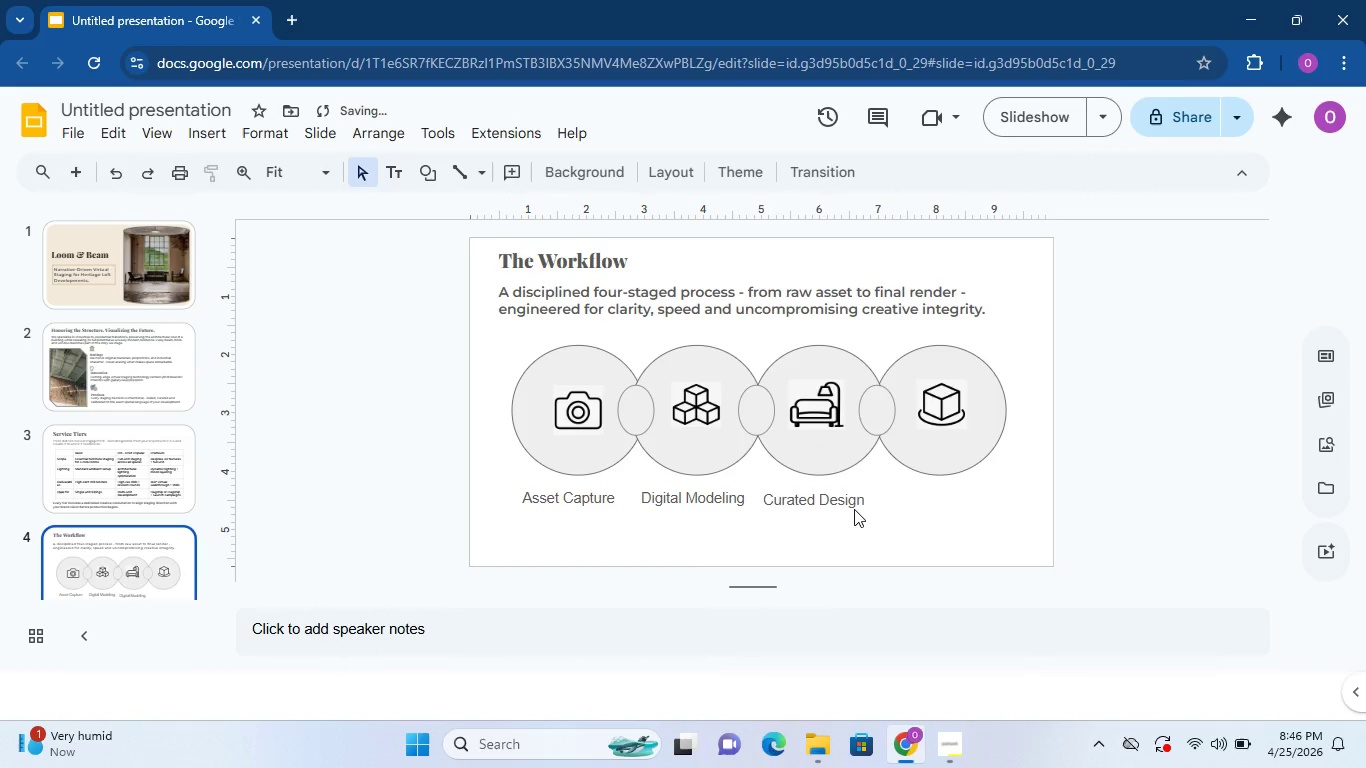 
left_click([853, 508])
 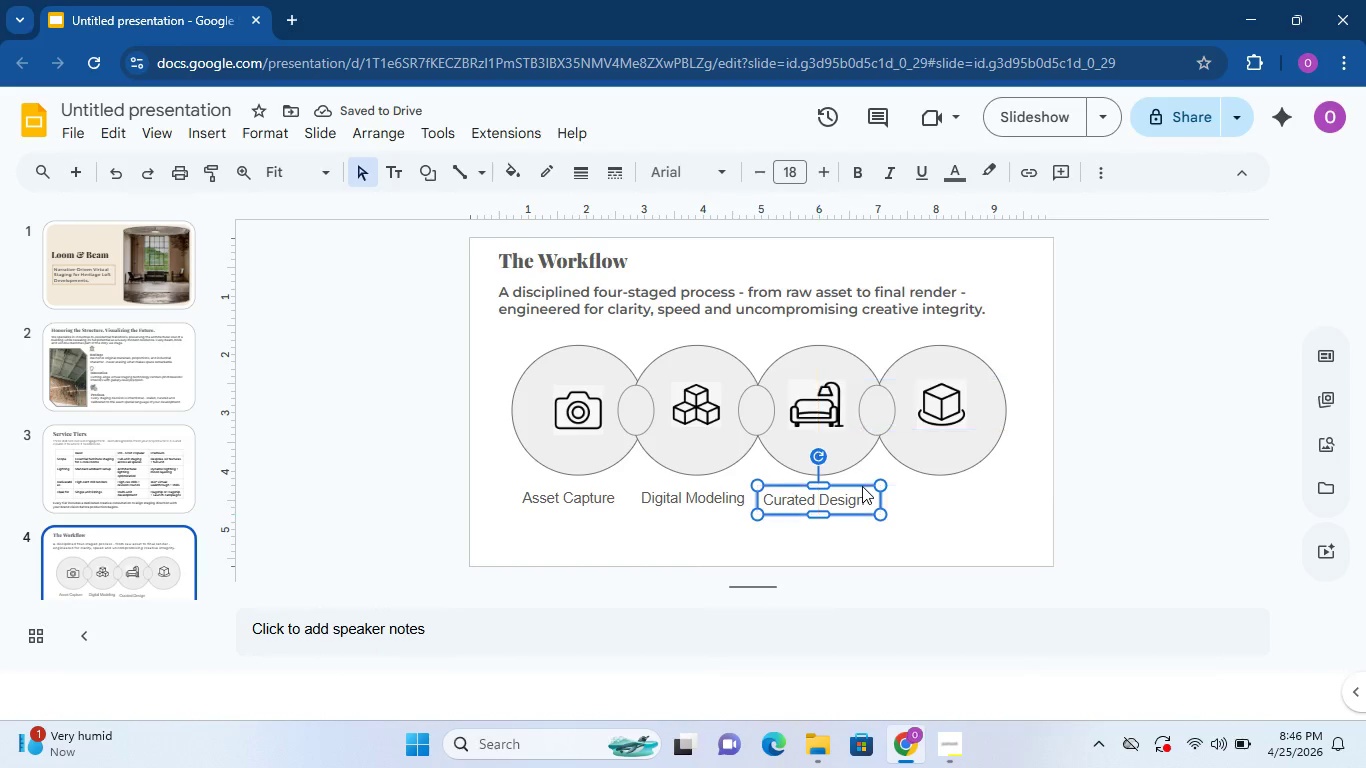 
left_click([952, 495])
 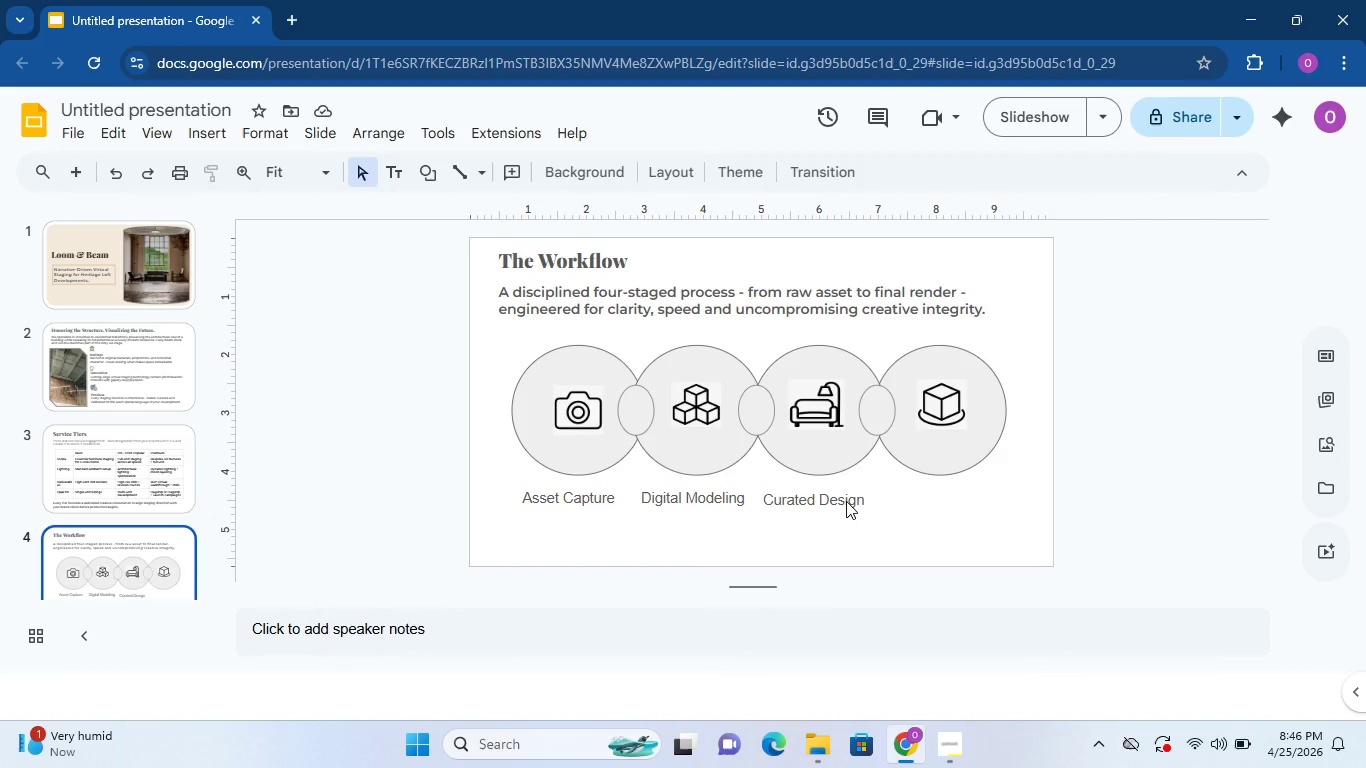 
left_click([846, 501])
 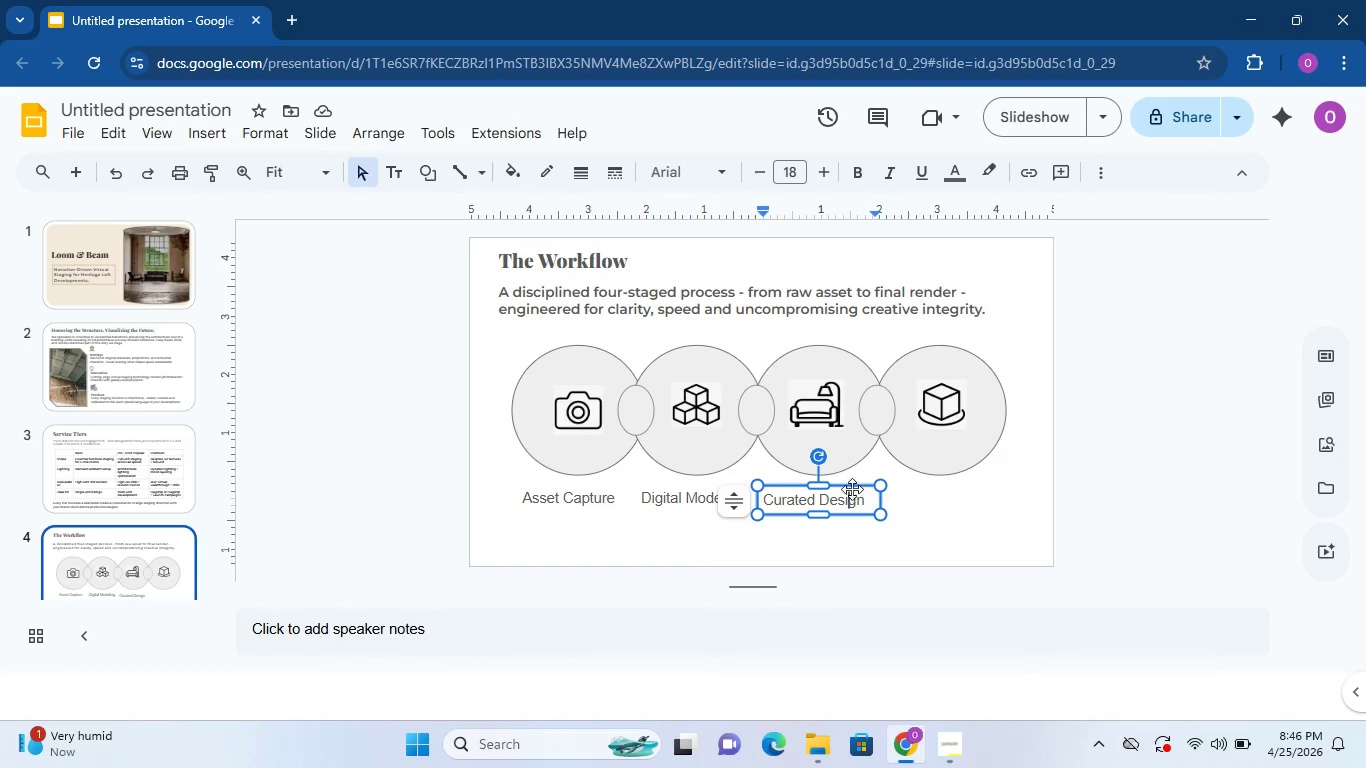 
left_click_drag(start_coordinate=[852, 489], to_coordinate=[857, 484])
 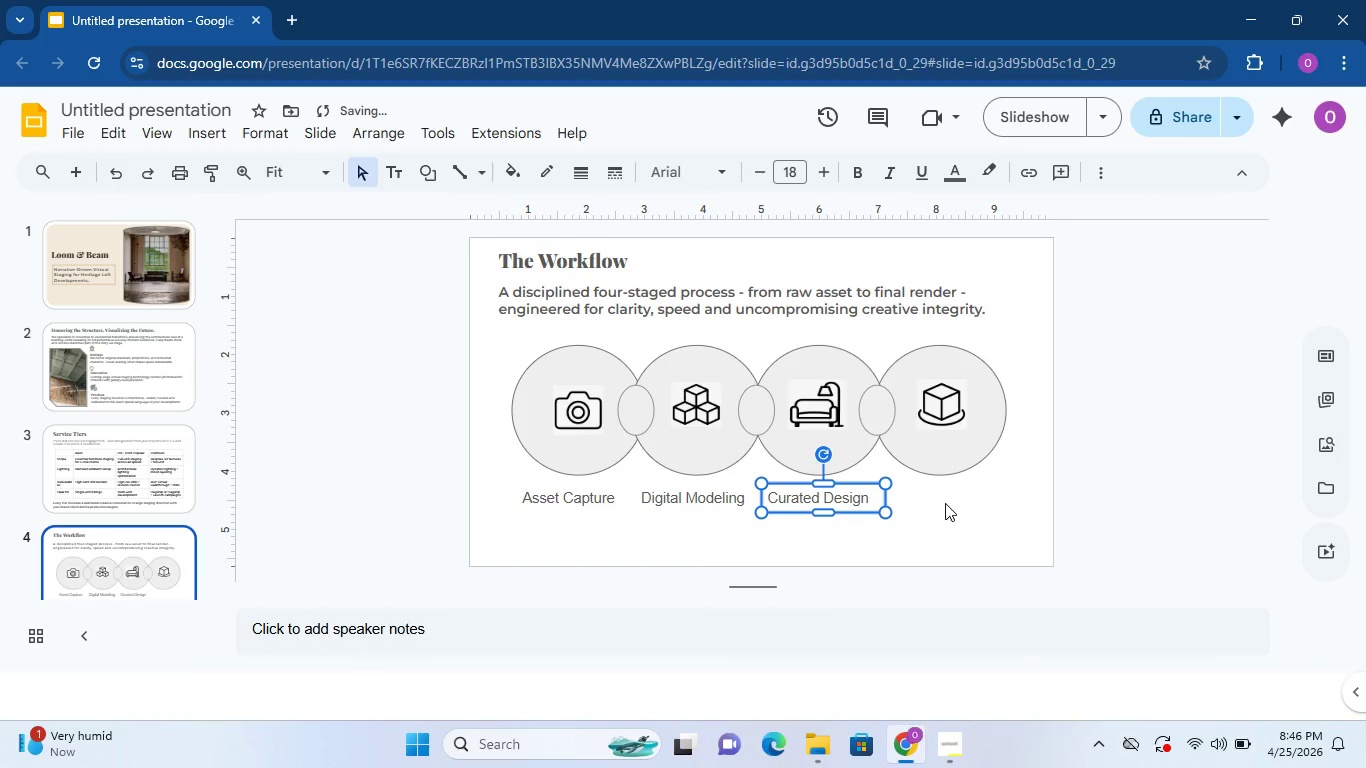 
left_click_drag(start_coordinate=[957, 506], to_coordinate=[962, 506])
 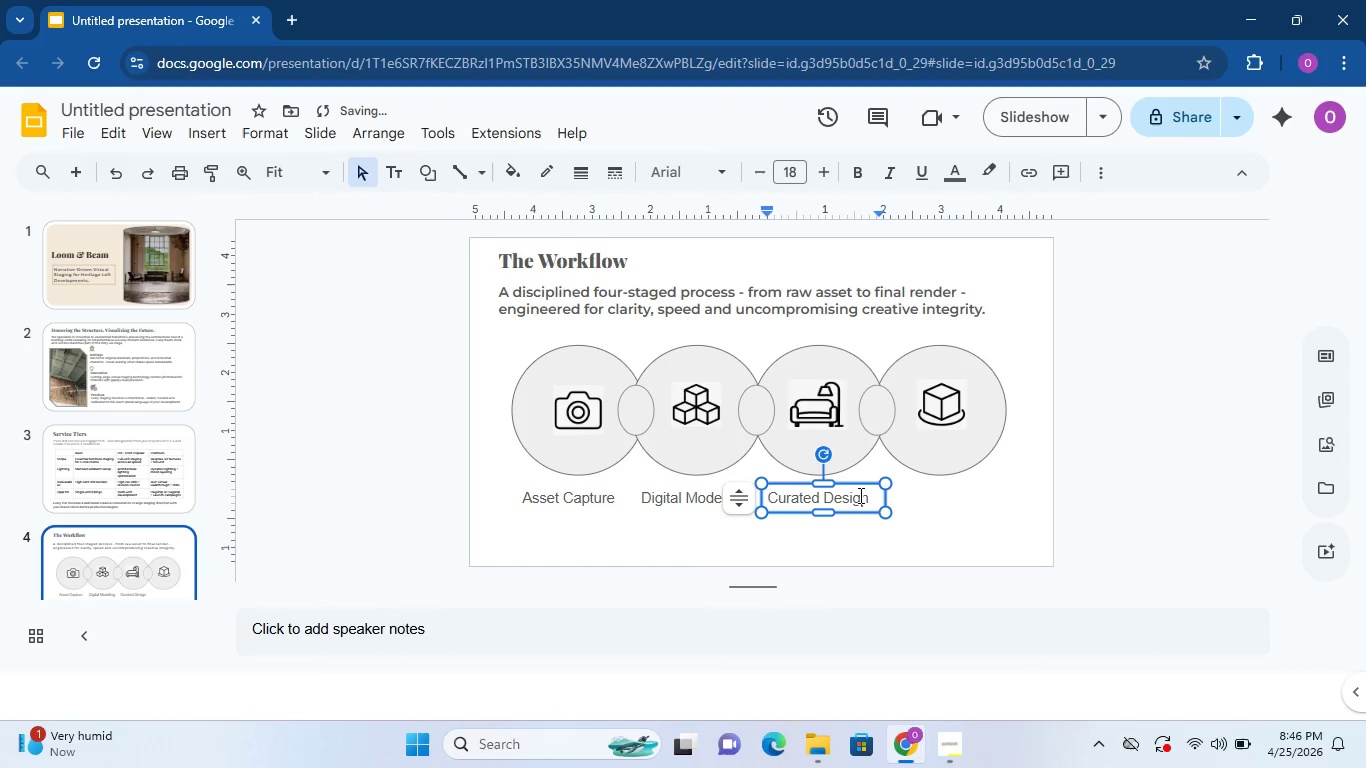 
double_click([859, 494])
 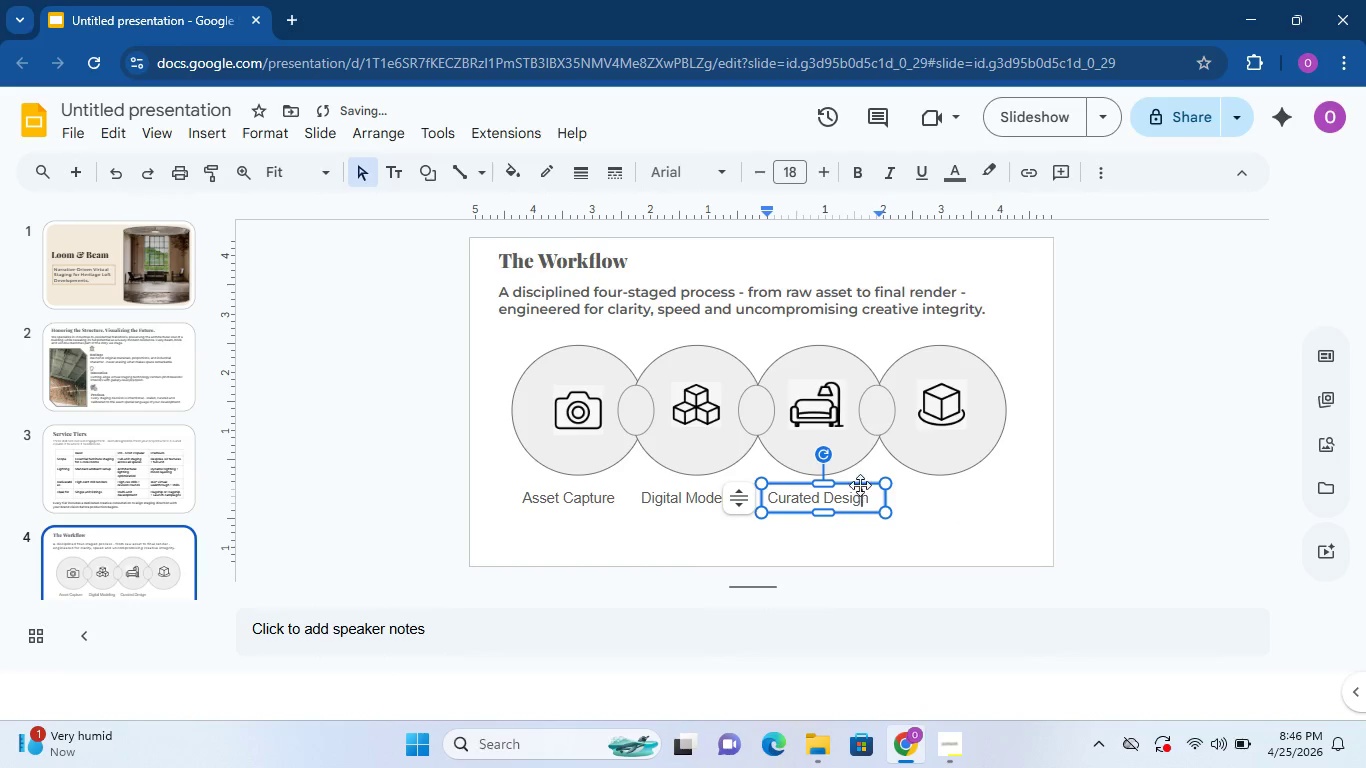 
triple_click([860, 485])
 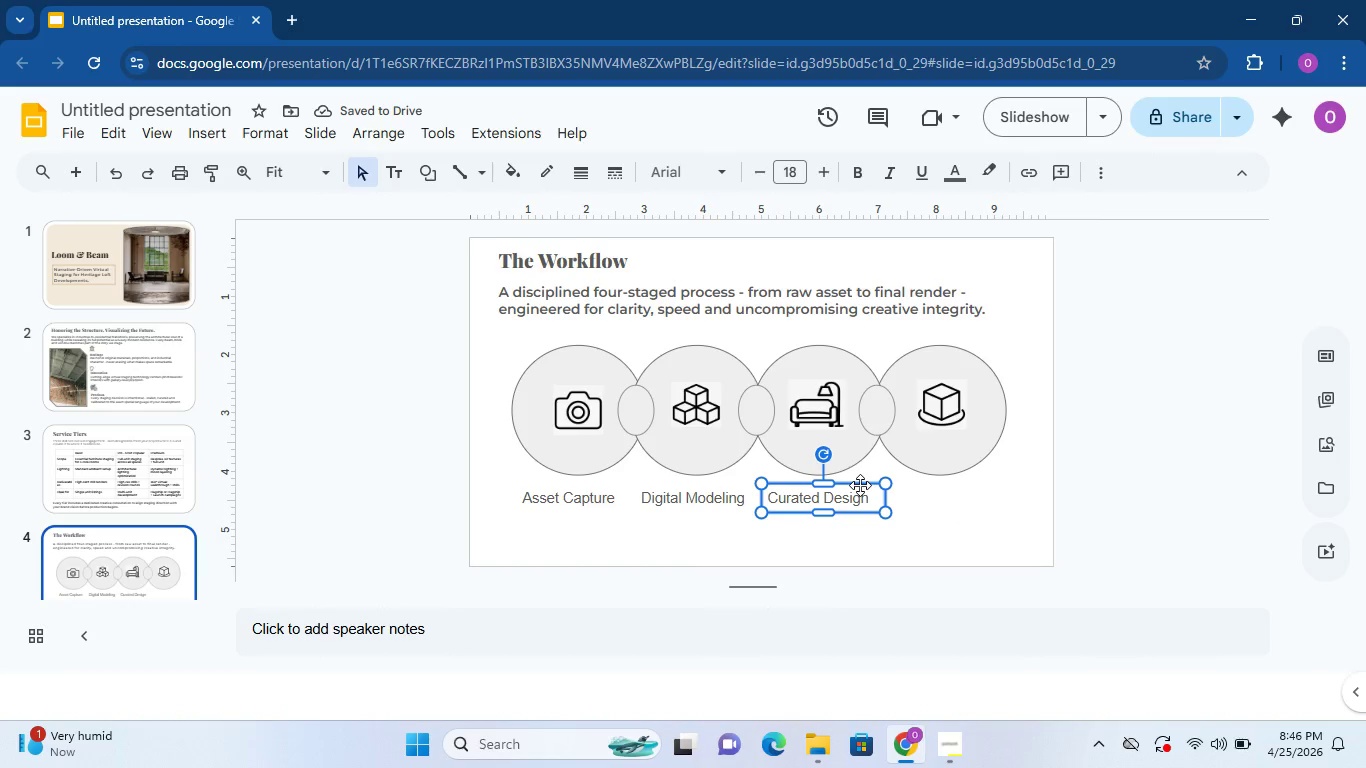 
key(Control+D)
 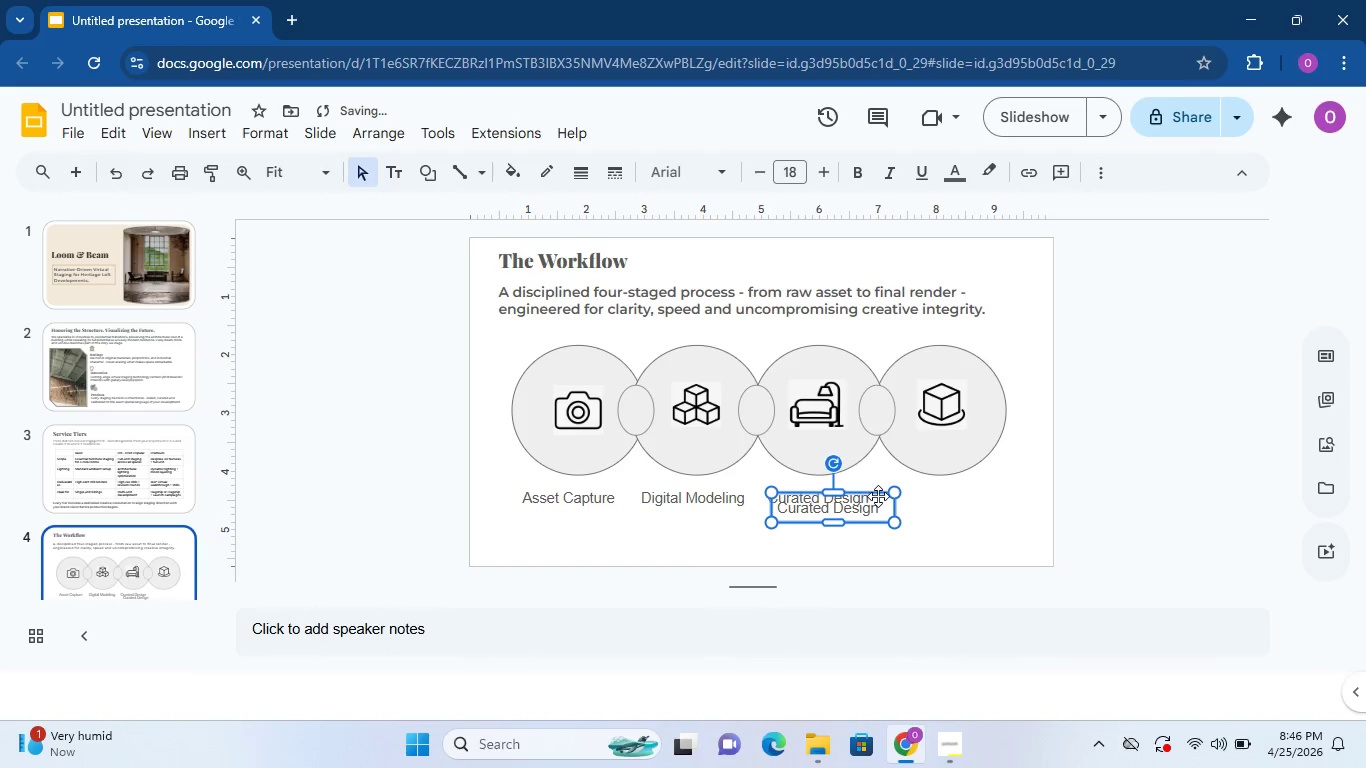 
left_click_drag(start_coordinate=[879, 496], to_coordinate=[1005, 494])
 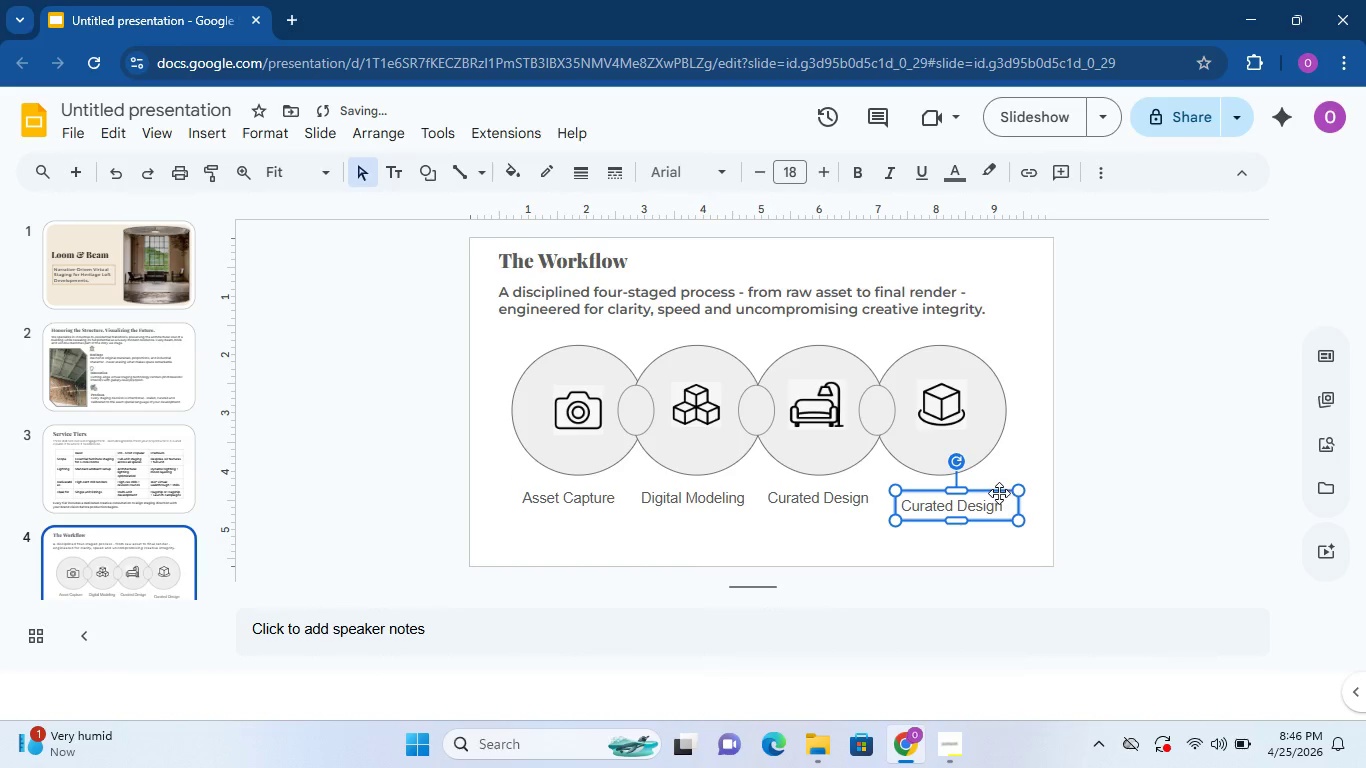 
left_click_drag(start_coordinate=[999, 493], to_coordinate=[991, 483])
 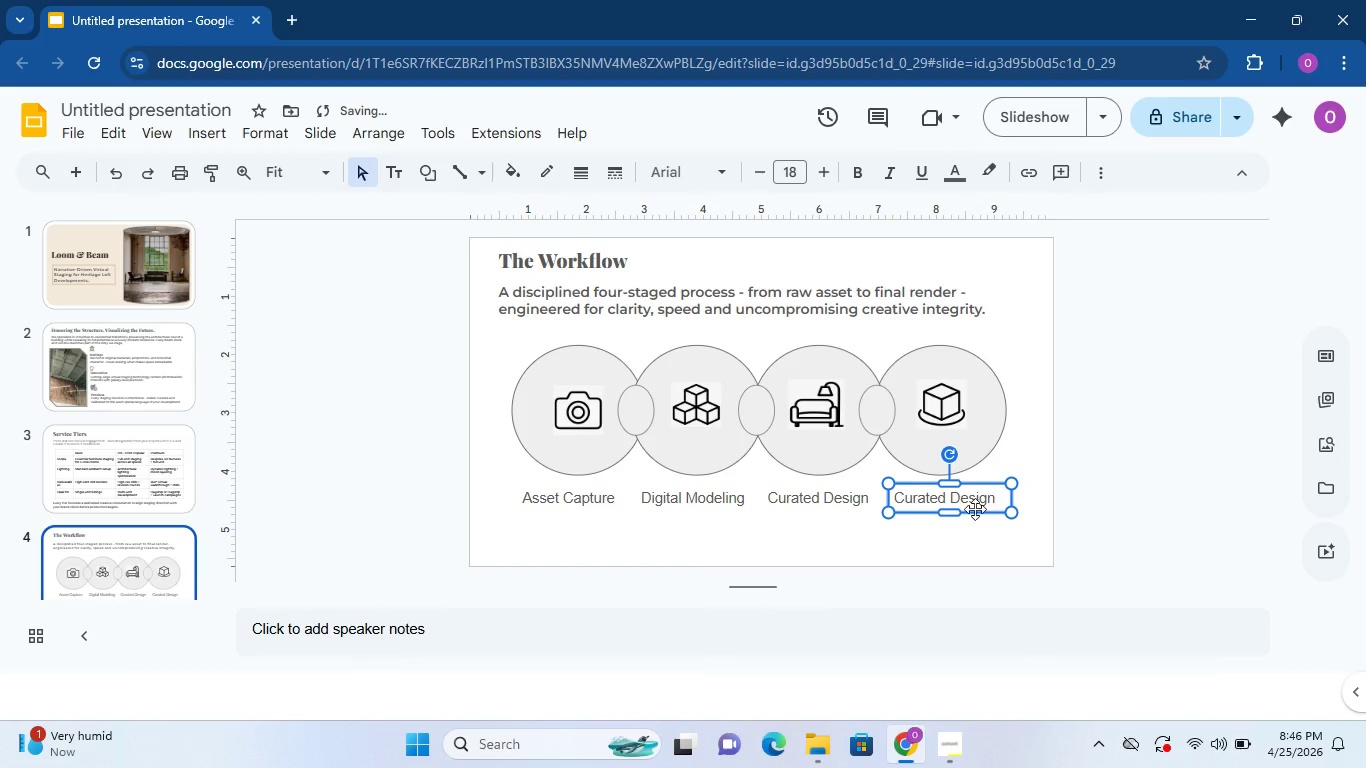 
double_click([975, 509])
 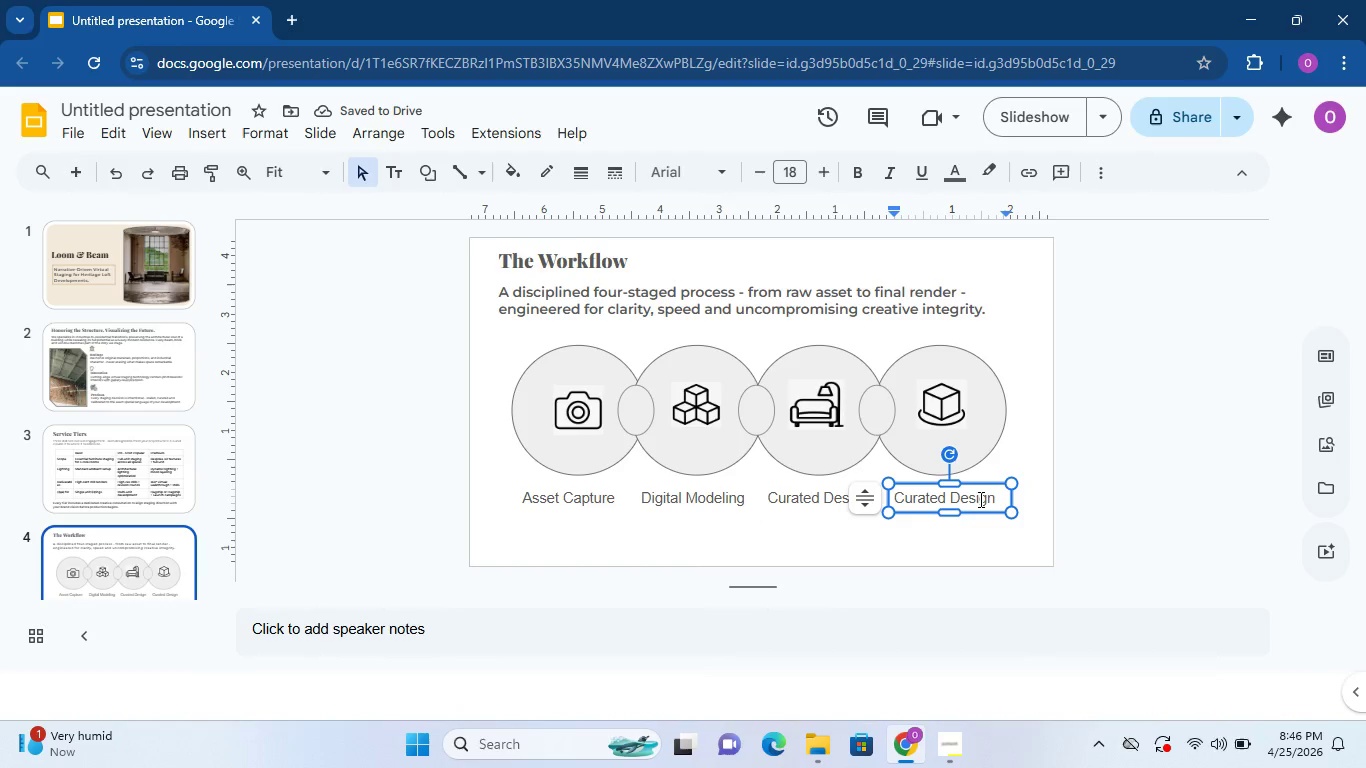 
double_click([979, 498])
 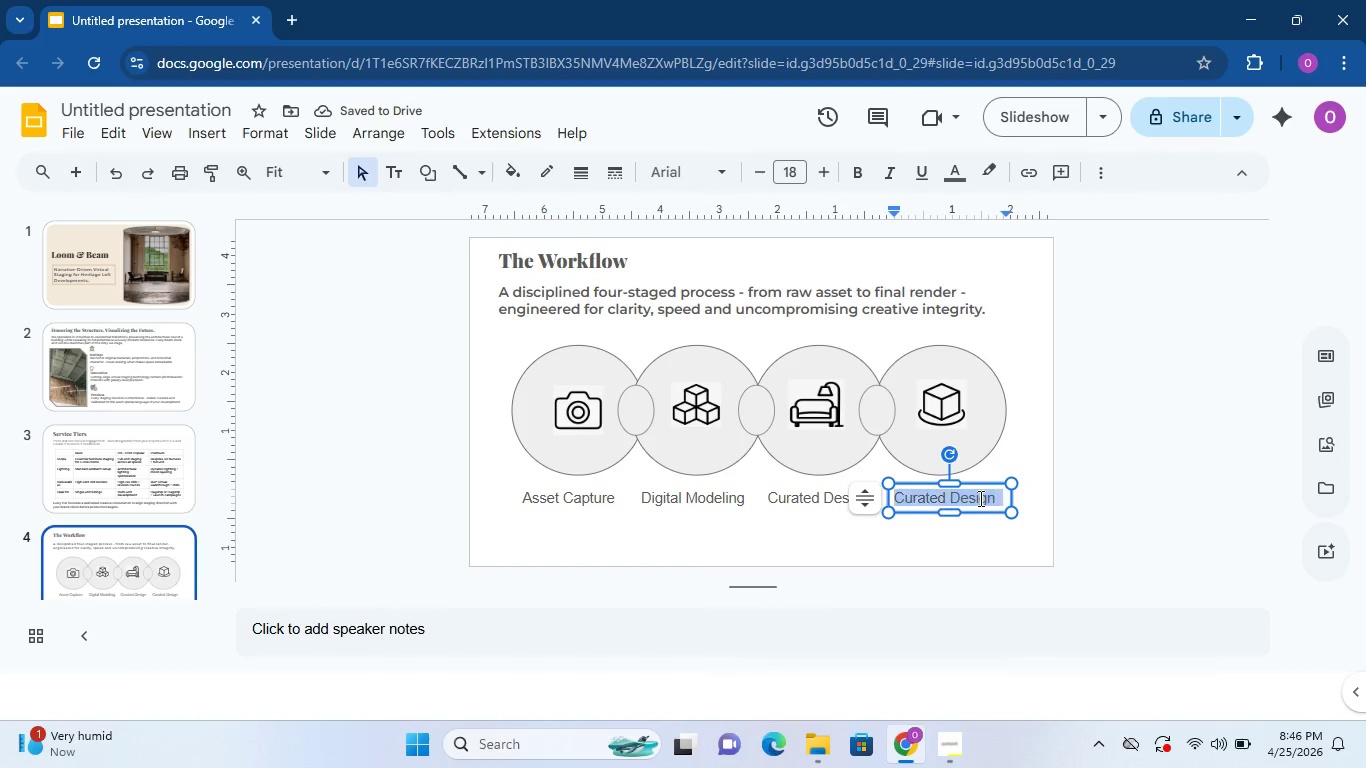 
triple_click([979, 498])
 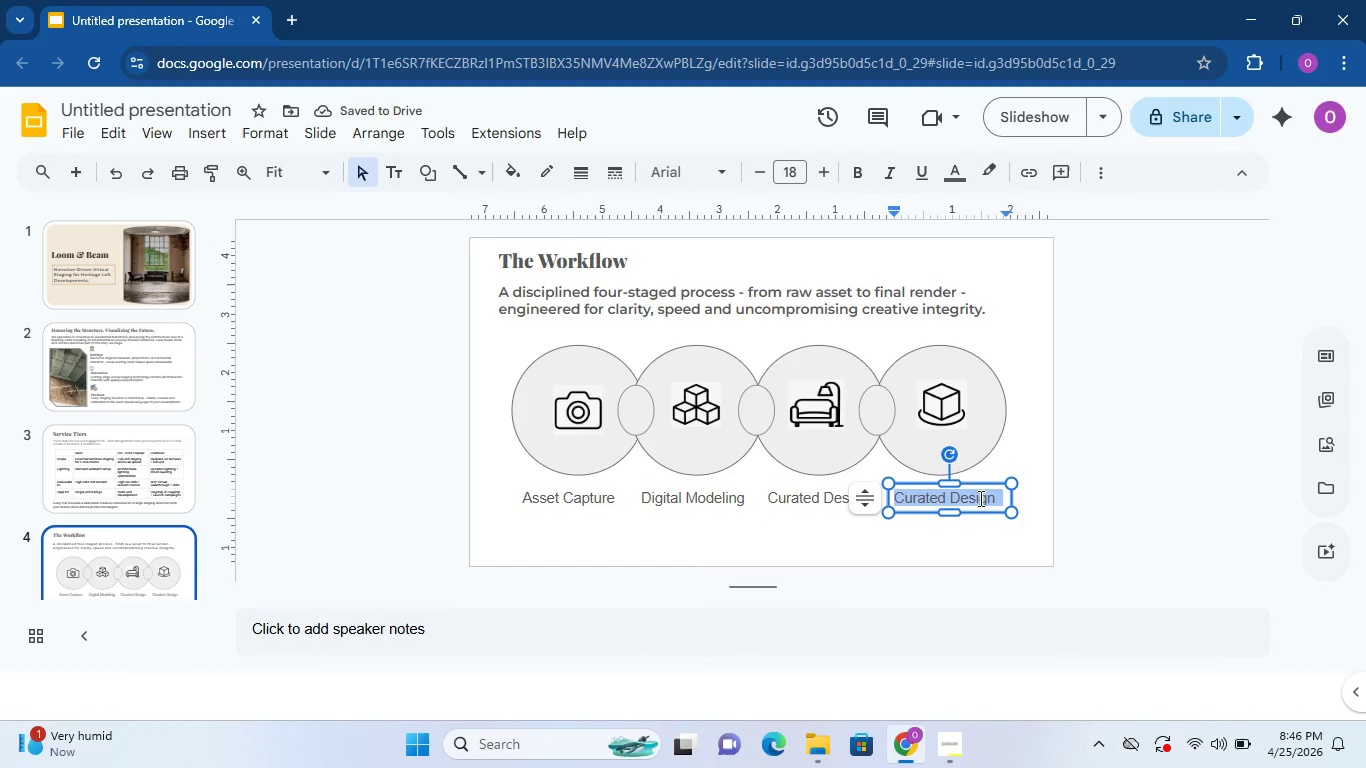 
type(Final REnd)
key(Backspace)
key(Backspace)
key(Backspace)
type(endering)
 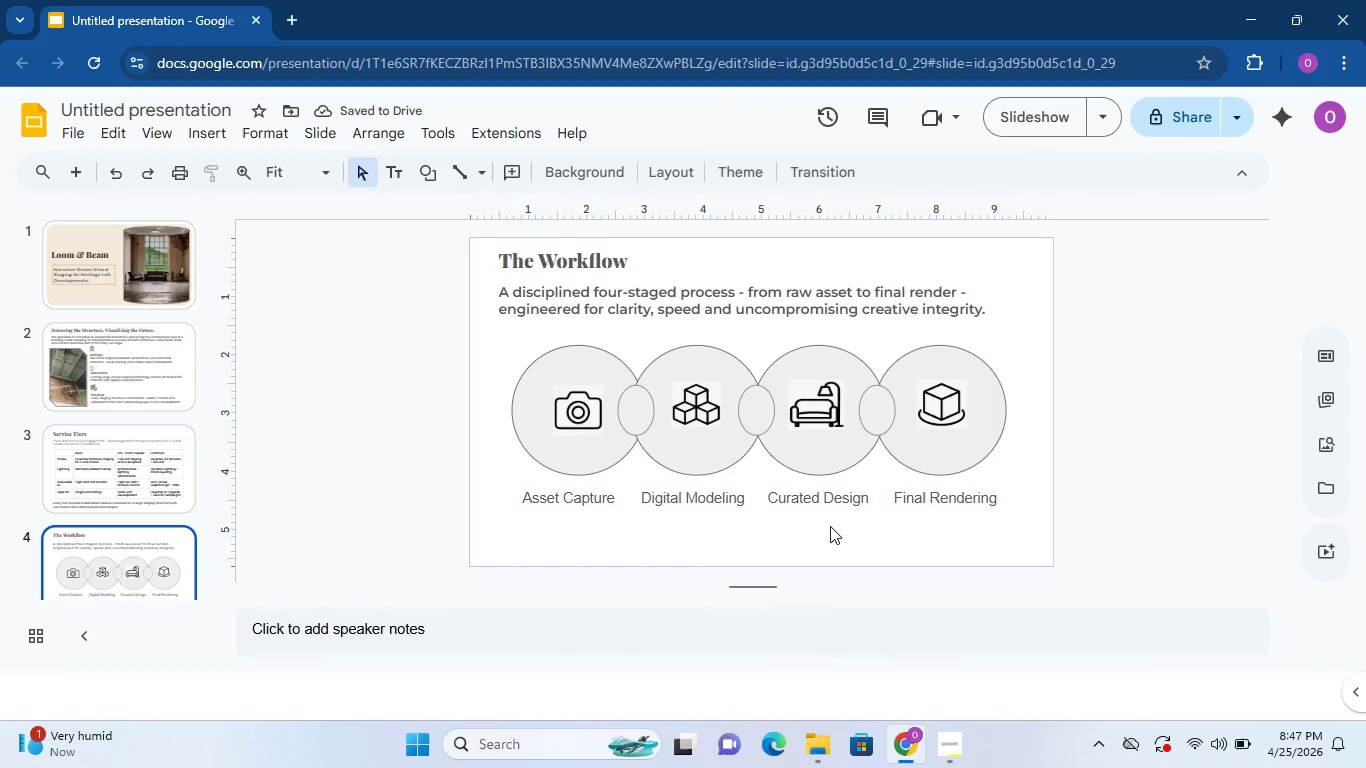 
wait(8.25)
 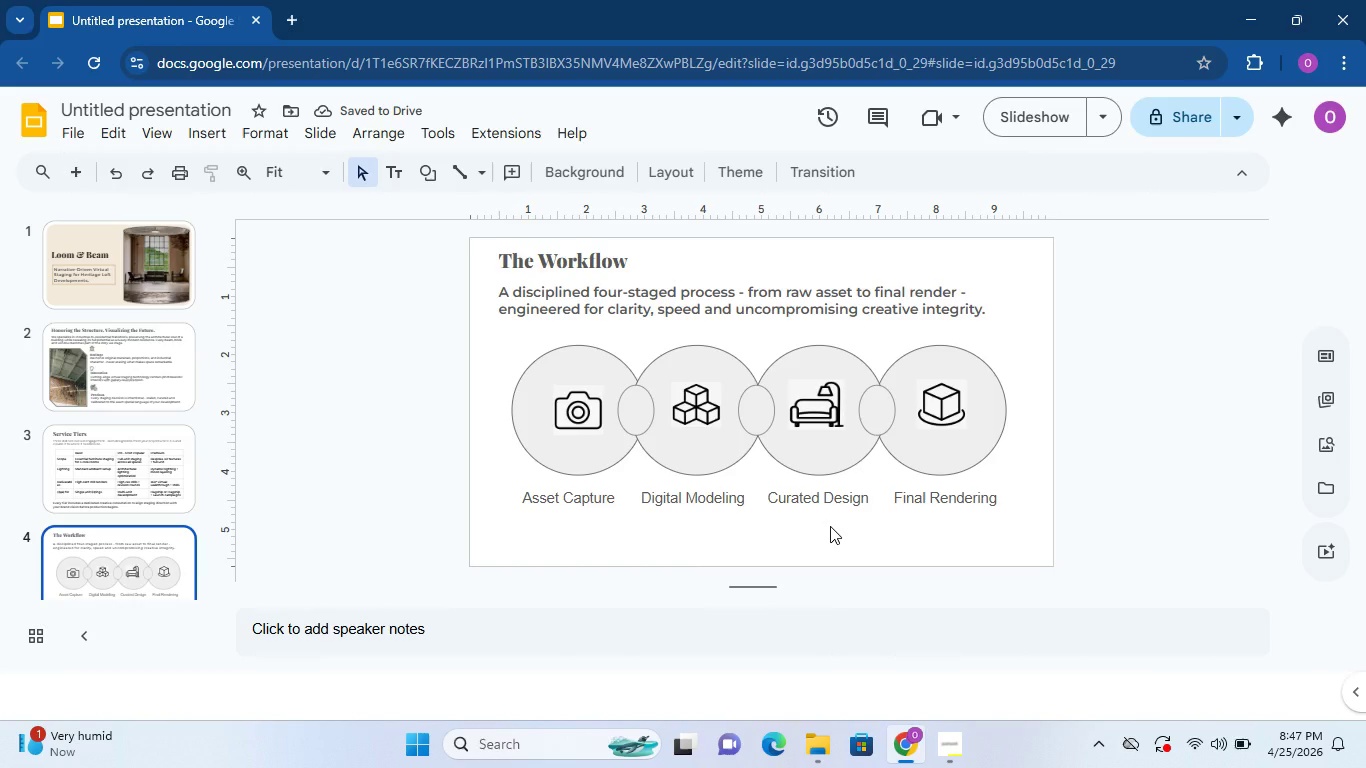 
left_click([391, 174])
 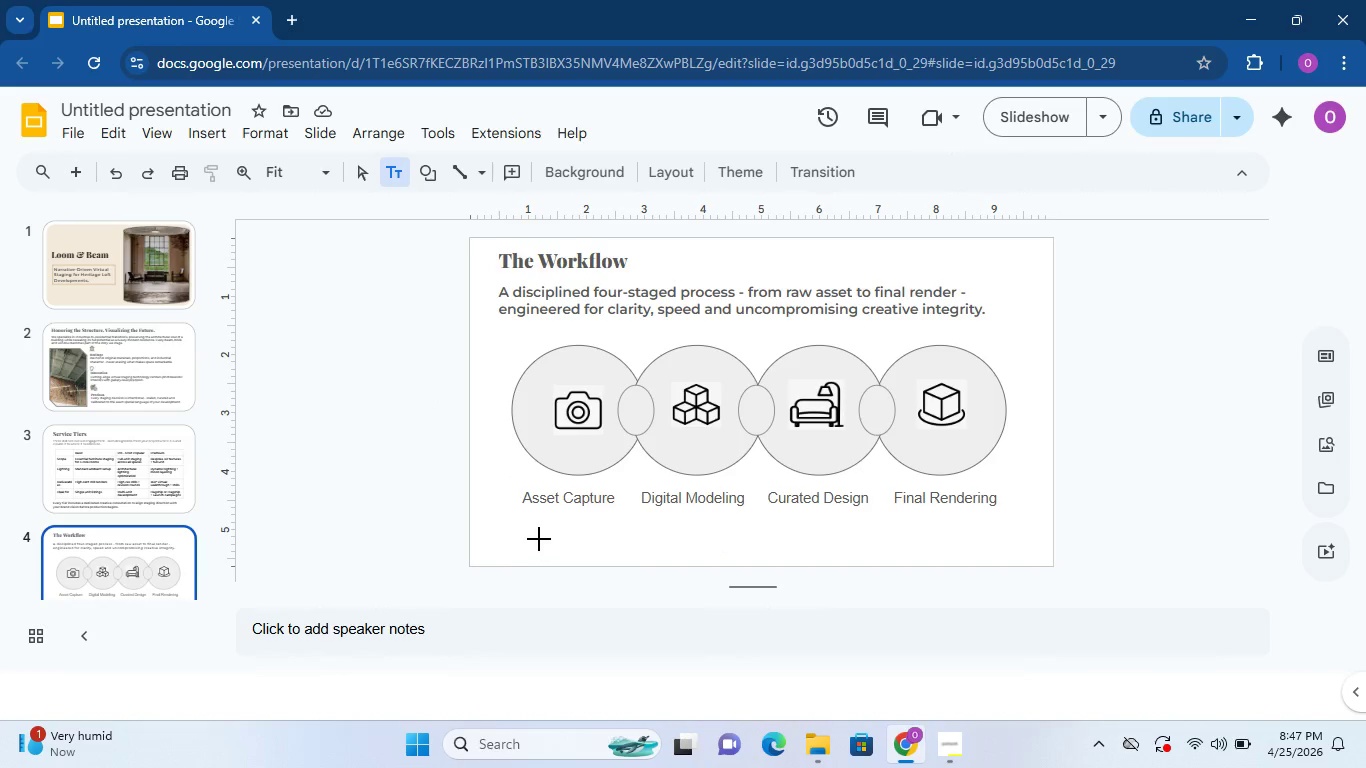 
left_click([534, 534])
 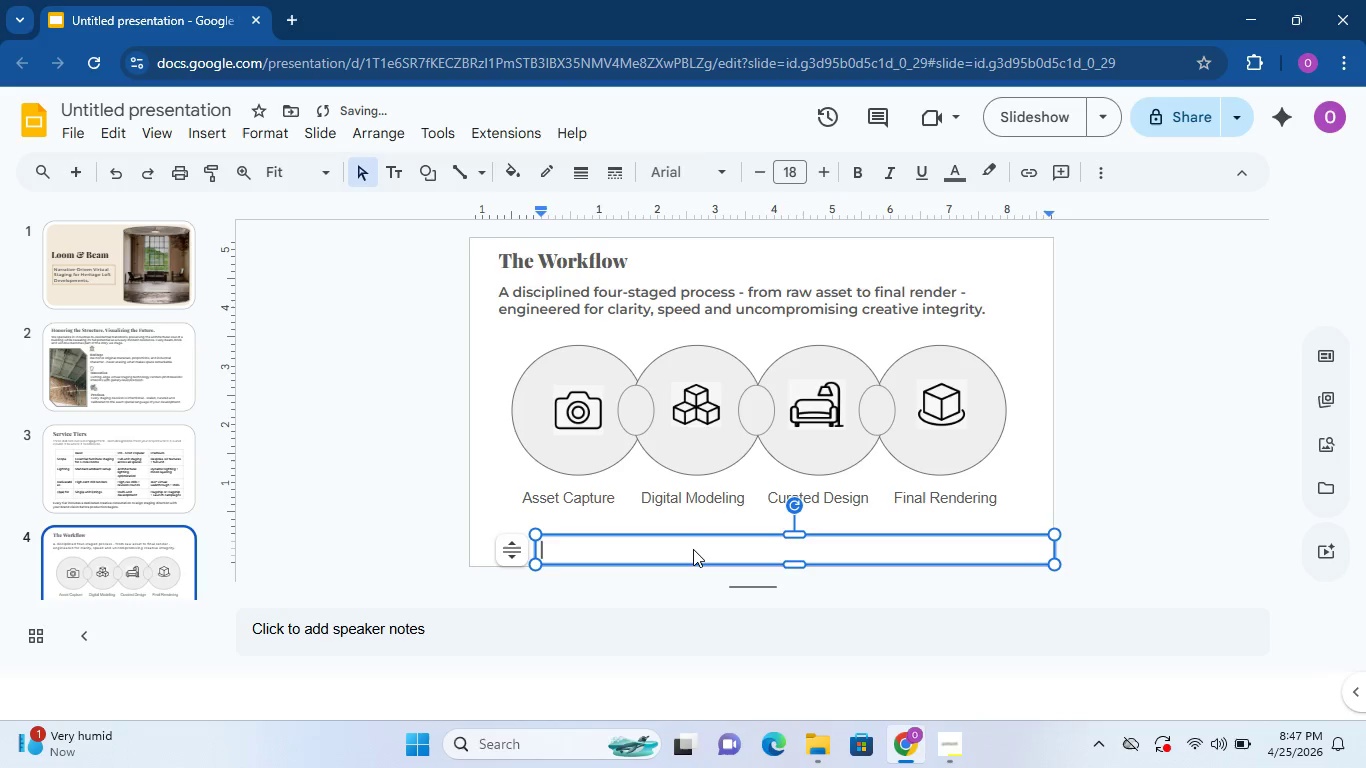 
type(From the first site capture to the final deliverag)
key(Backspace)
type(ble, most projects complete withing)
key(Backspace)
type( 10-14 bussine)
key(Backspace)
key(Backspace)
key(Backspace)
key(Backspace)
type(iness days - without sacrificing the detail that defines tl)
key(Backspace)
key(Backspace)
type(luxury.)
 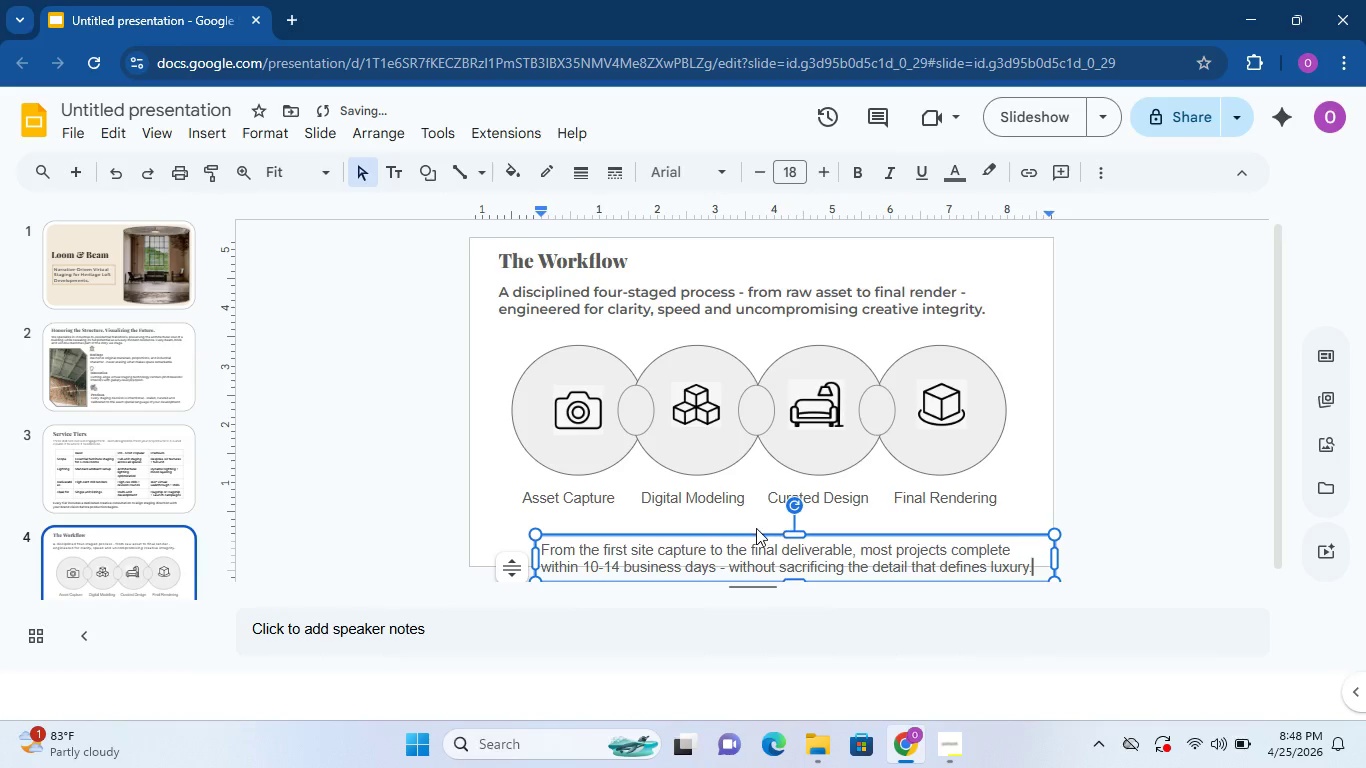 
left_click_drag(start_coordinate=[756, 533], to_coordinate=[737, 521])
 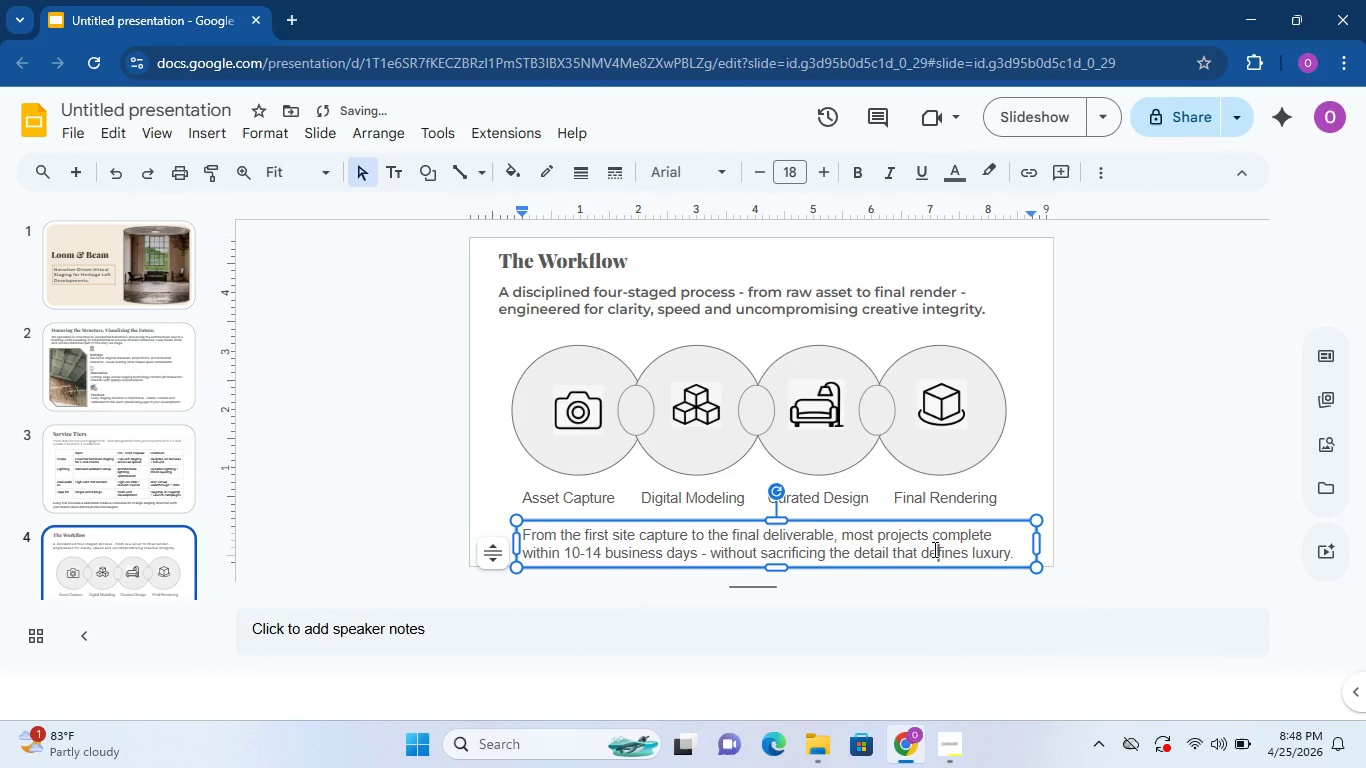 
double_click([933, 549])
 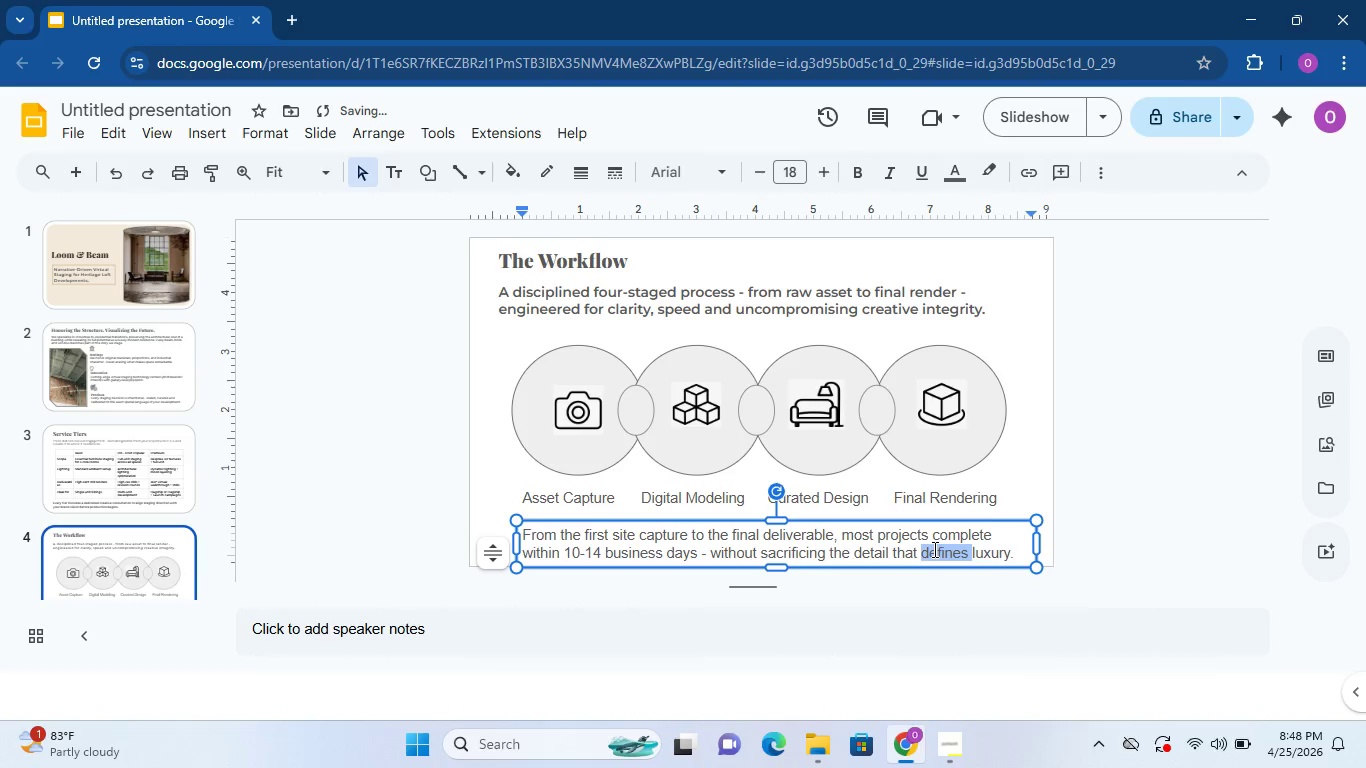 
triple_click([933, 549])
 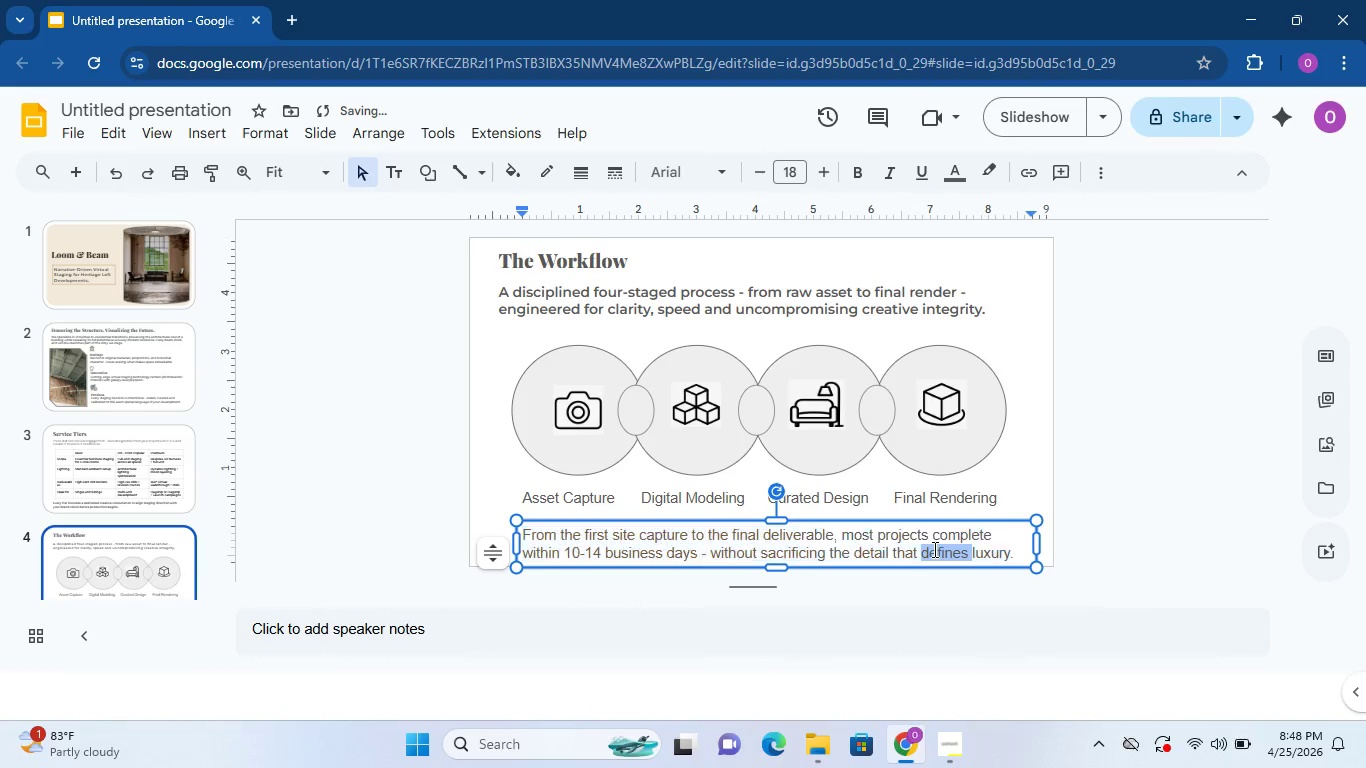 
triple_click([933, 549])
 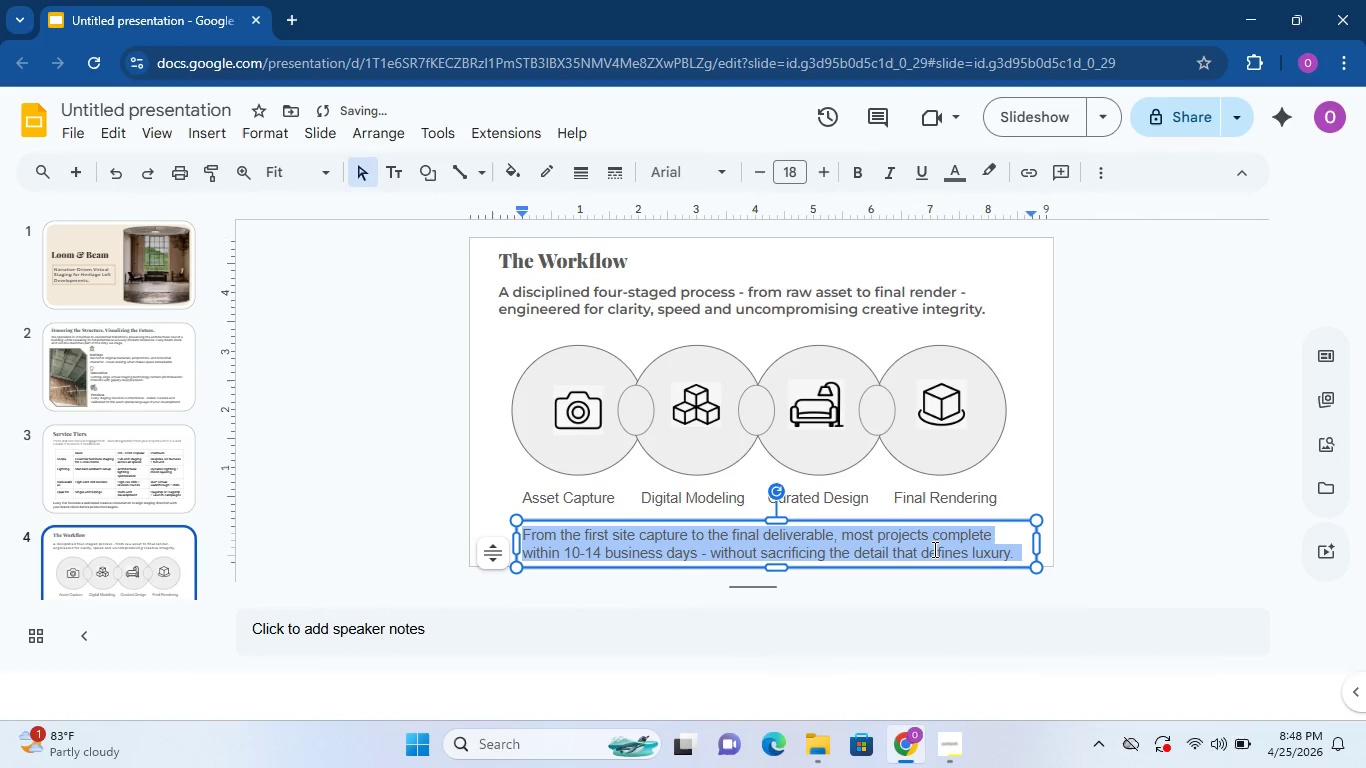 
triple_click([933, 549])
 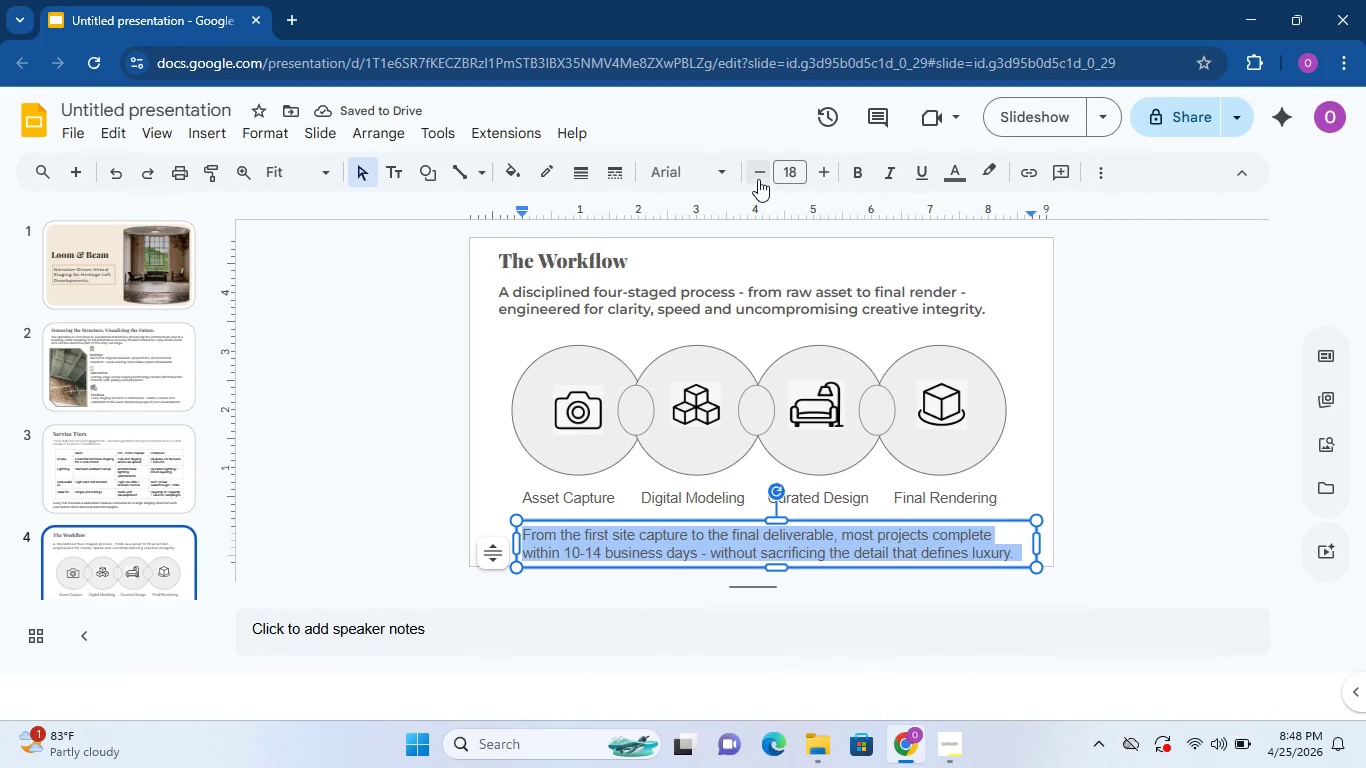 
double_click([758, 178])
 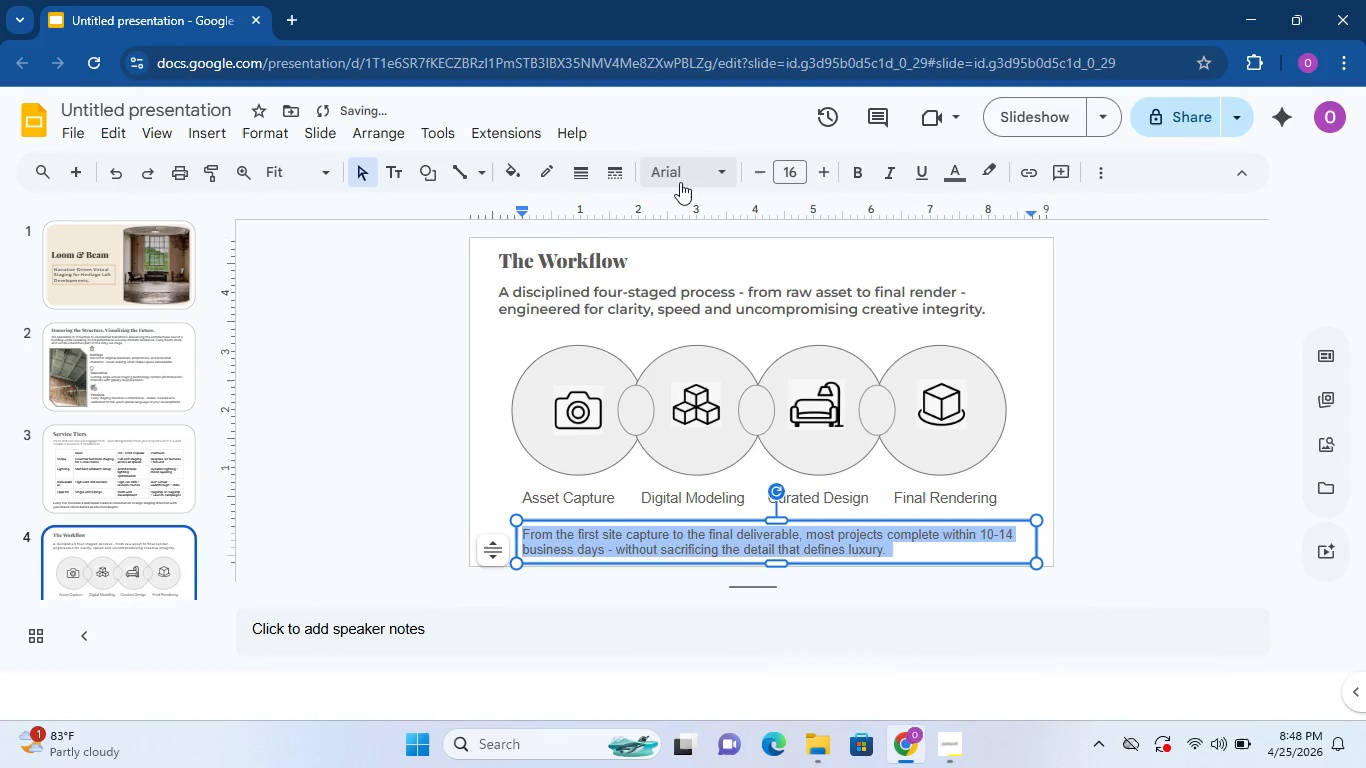 
left_click([671, 179])
 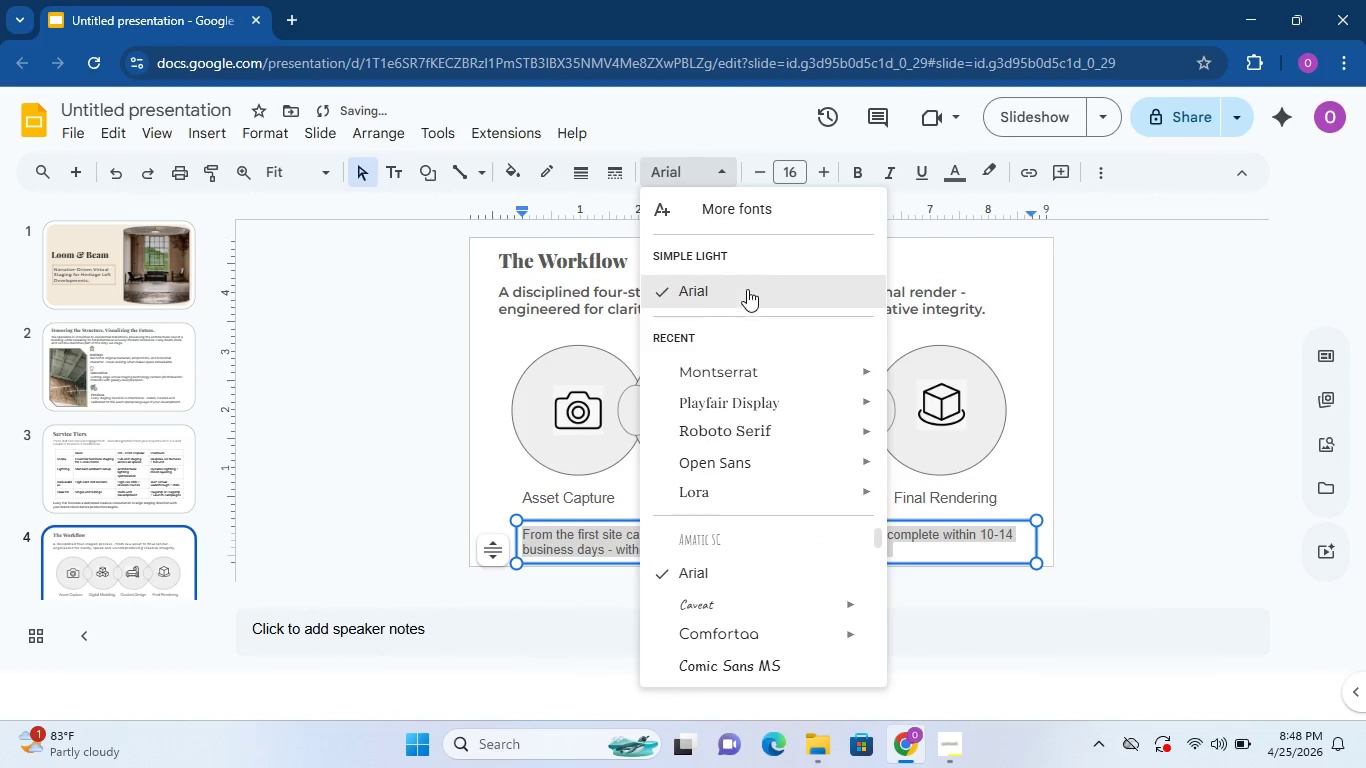 
mouse_move([759, 378])
 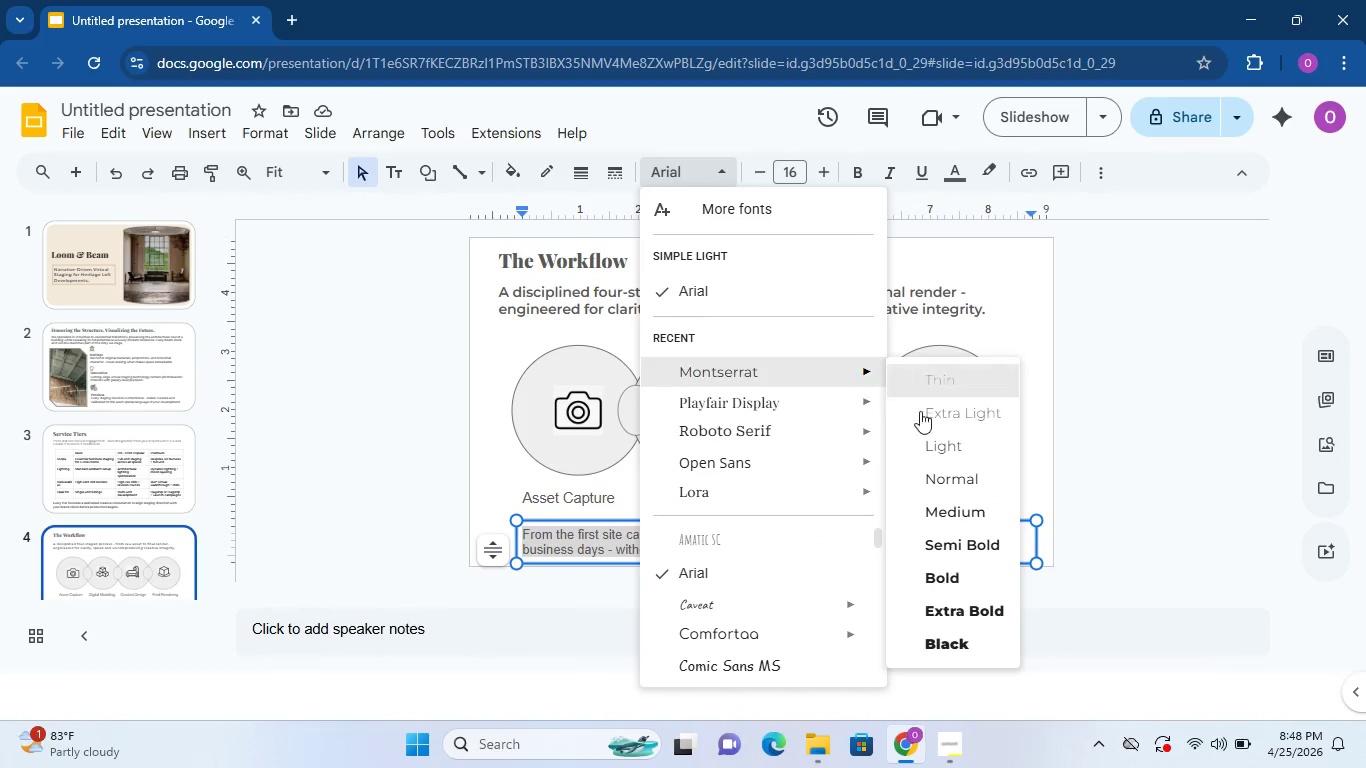 
left_click([970, 538])
 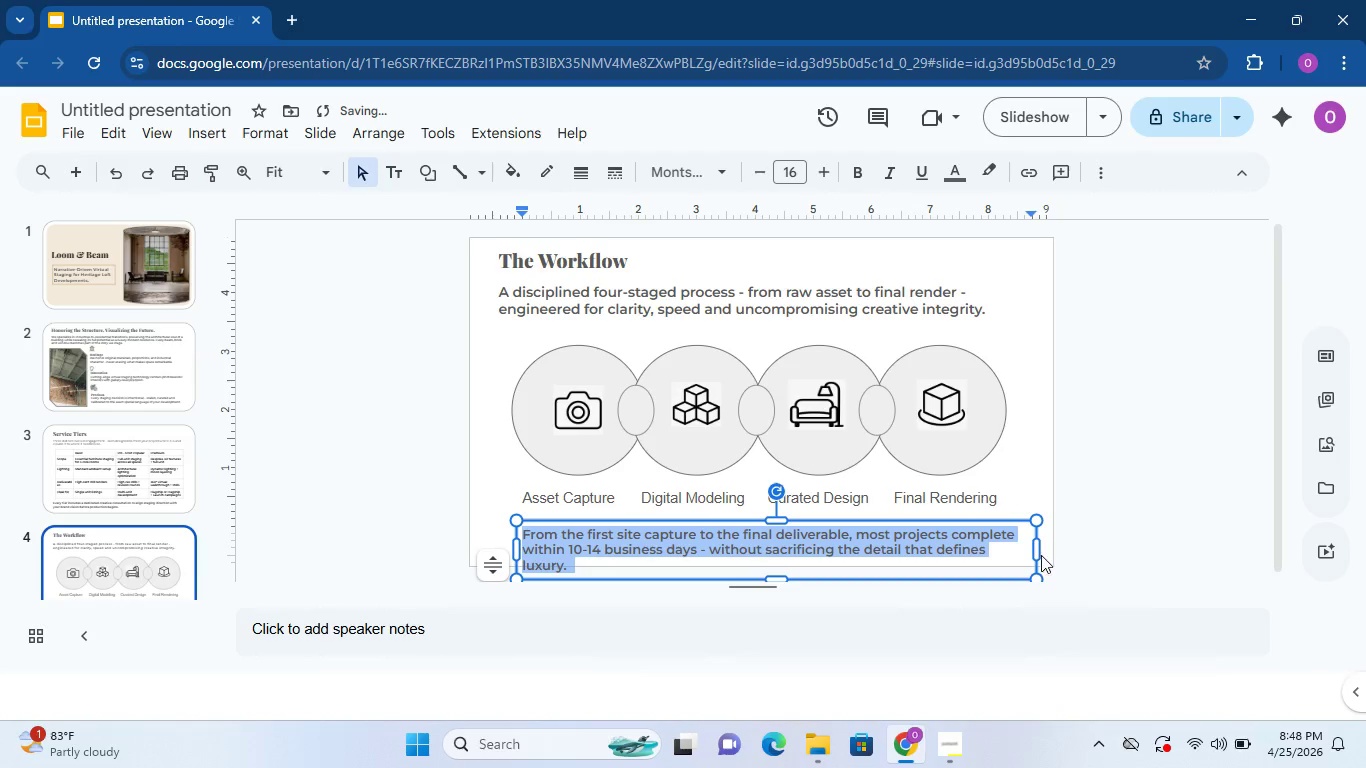 
left_click_drag(start_coordinate=[1034, 549], to_coordinate=[1046, 549])
 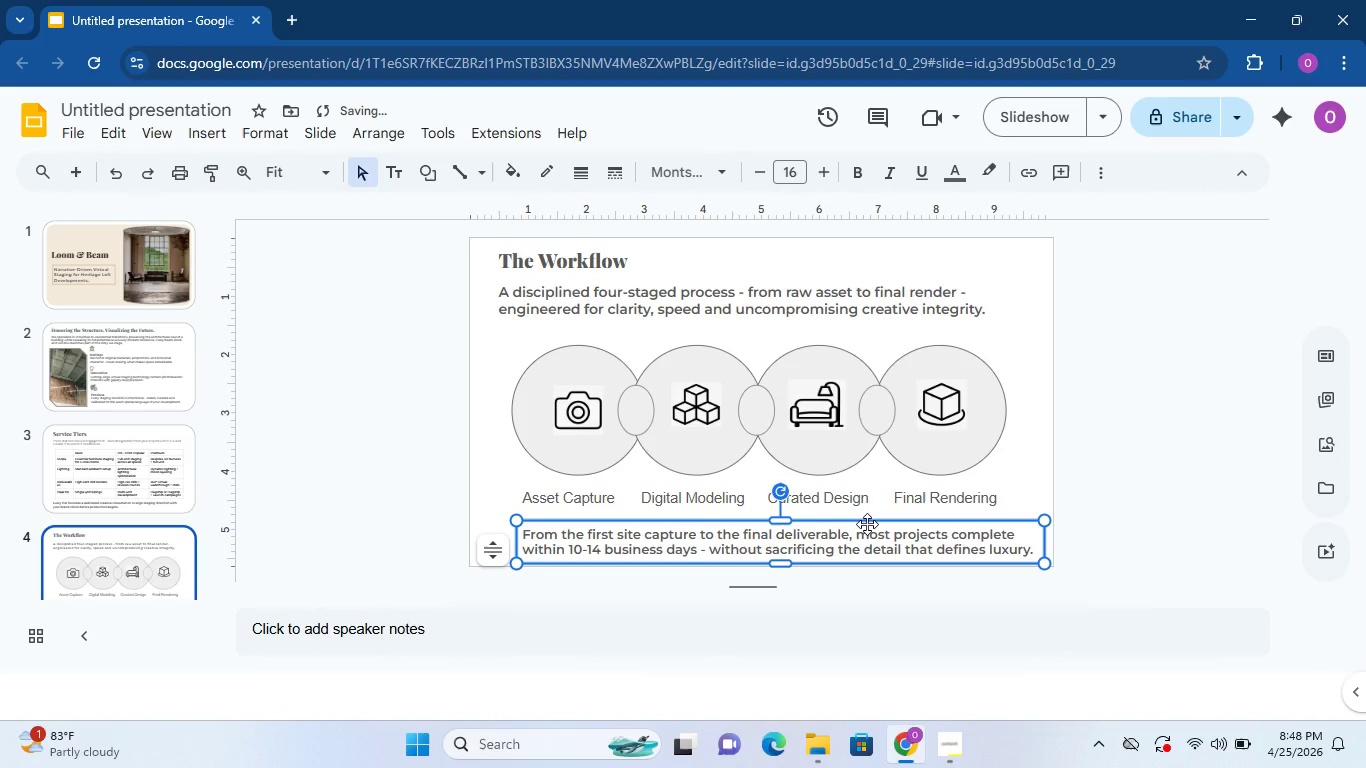 
left_click([867, 524])
 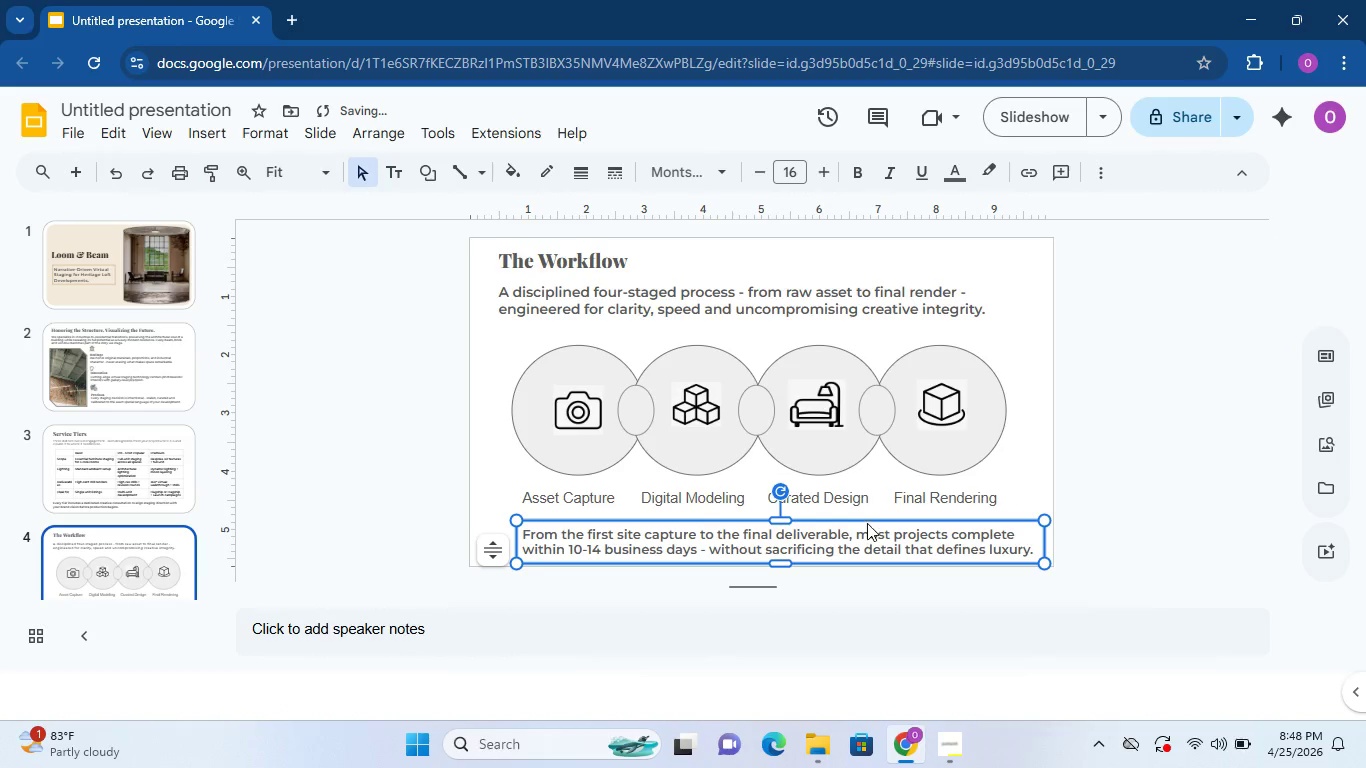 
left_click_drag(start_coordinate=[867, 524], to_coordinate=[863, 515])
 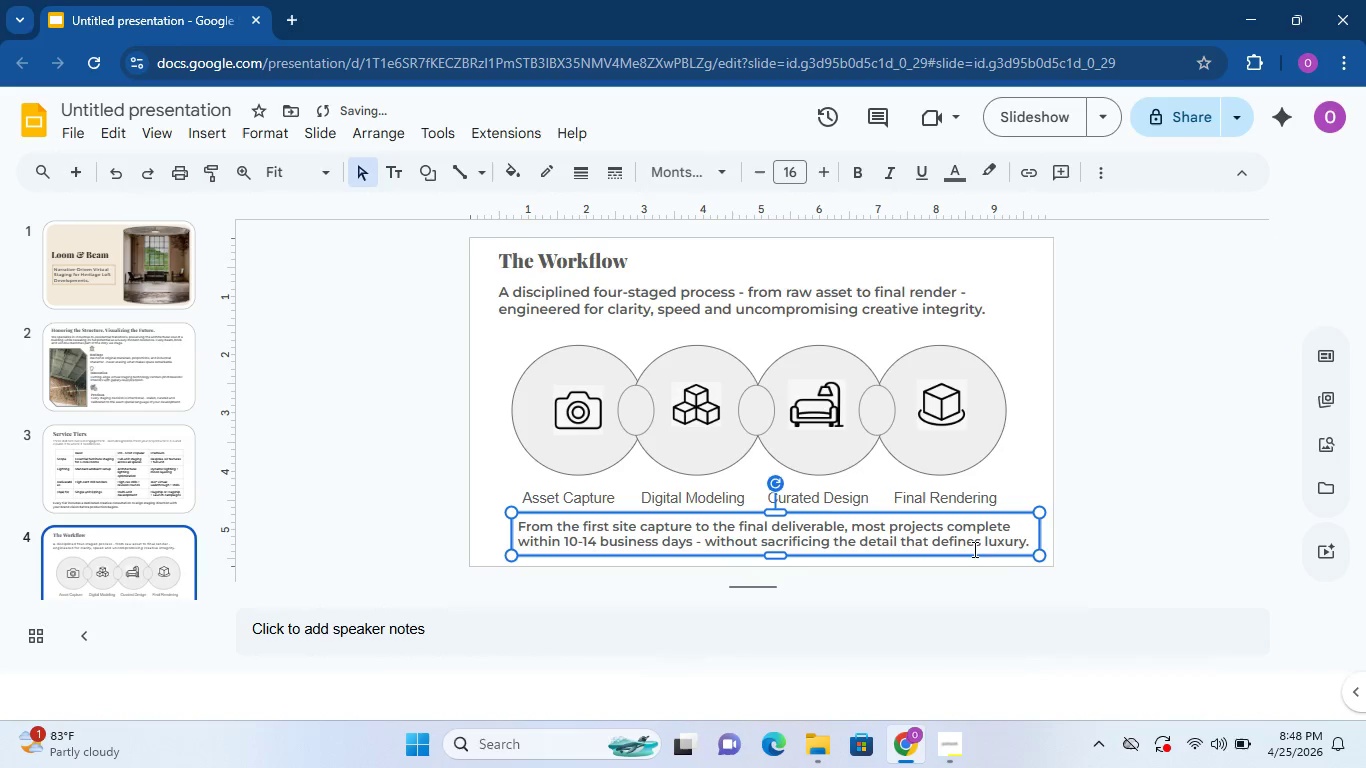 
left_click([1103, 540])
 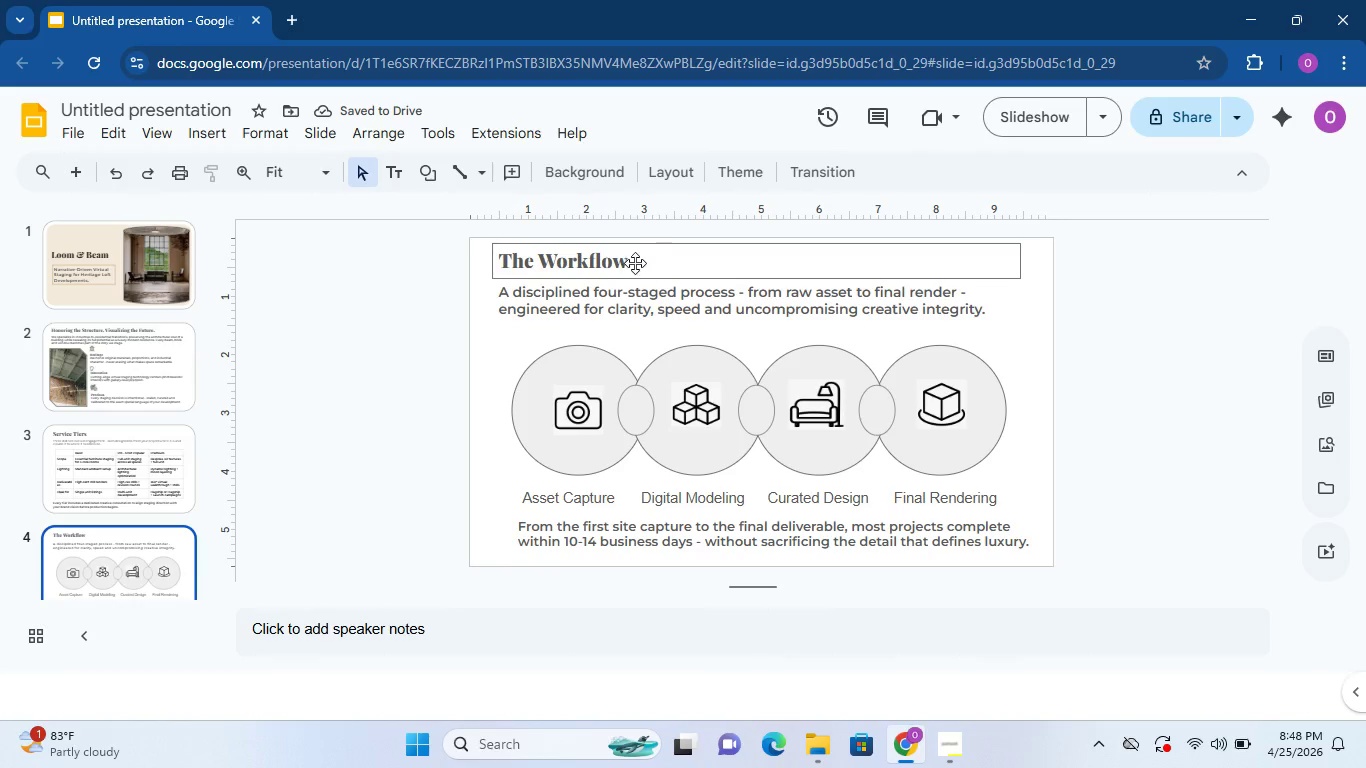 
wait(8.7)
 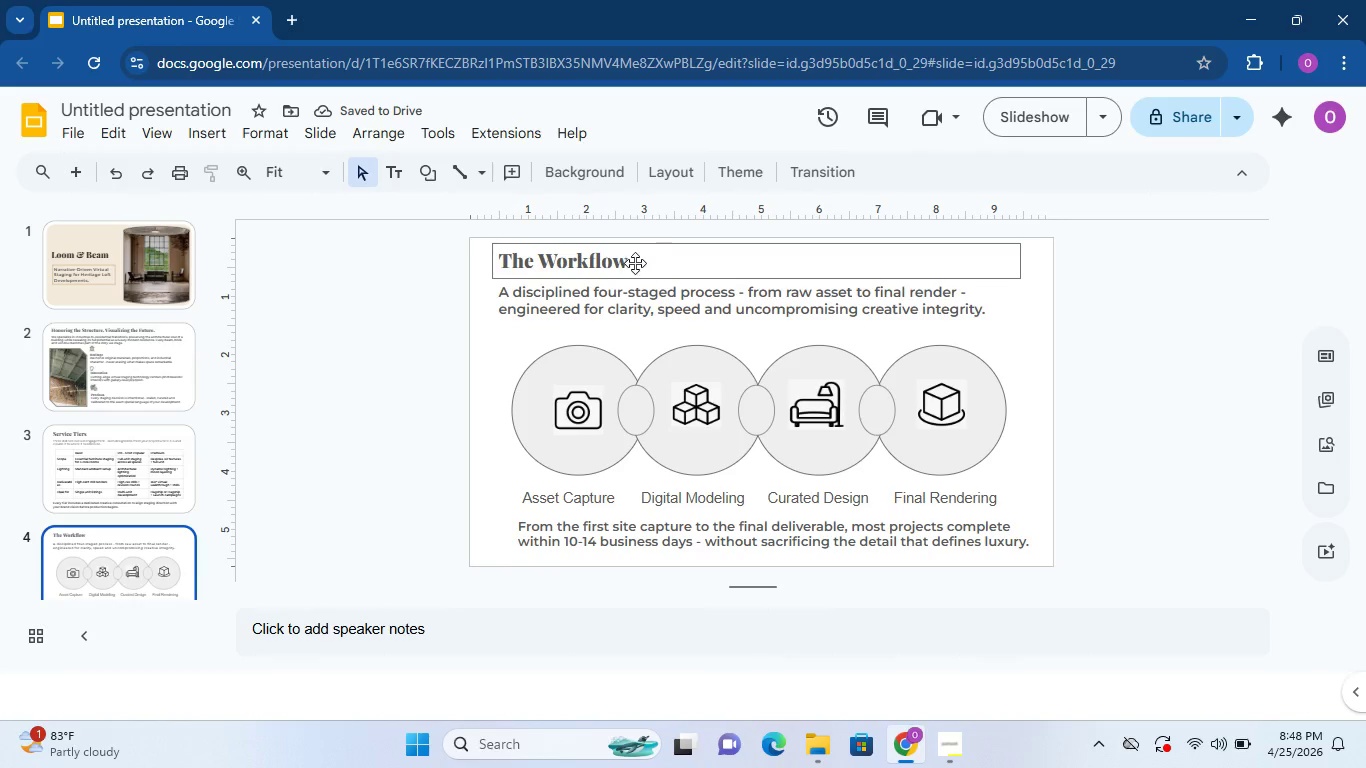 
left_click([1150, 484])
 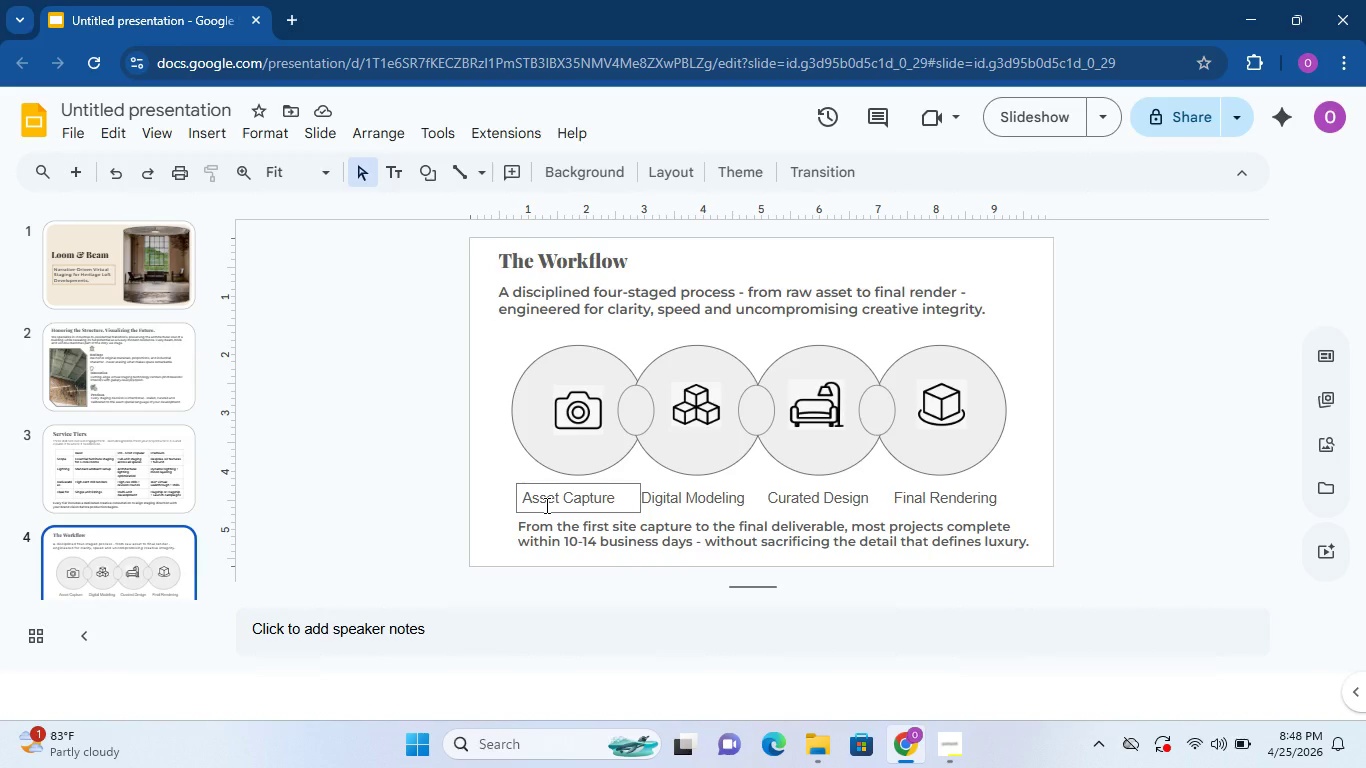 
left_click([545, 505])
 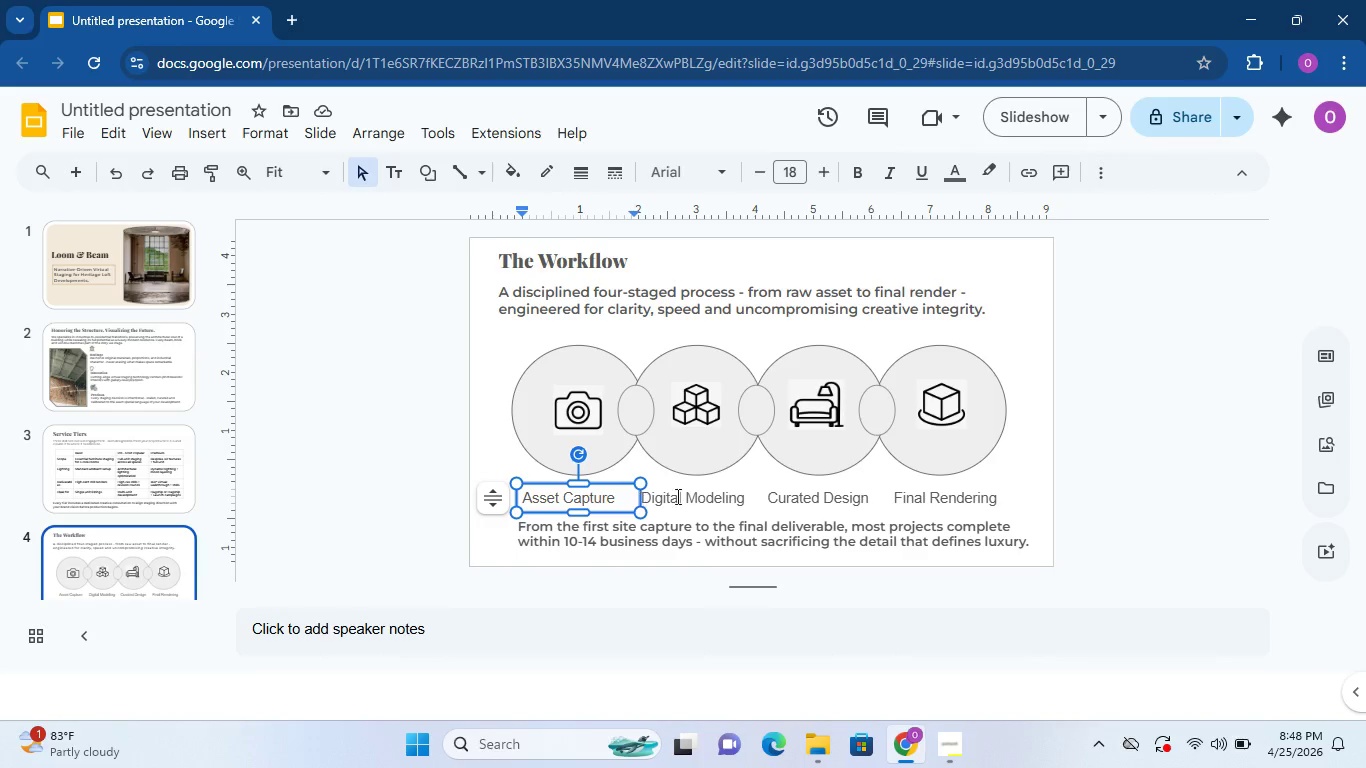 
left_click([694, 496])
 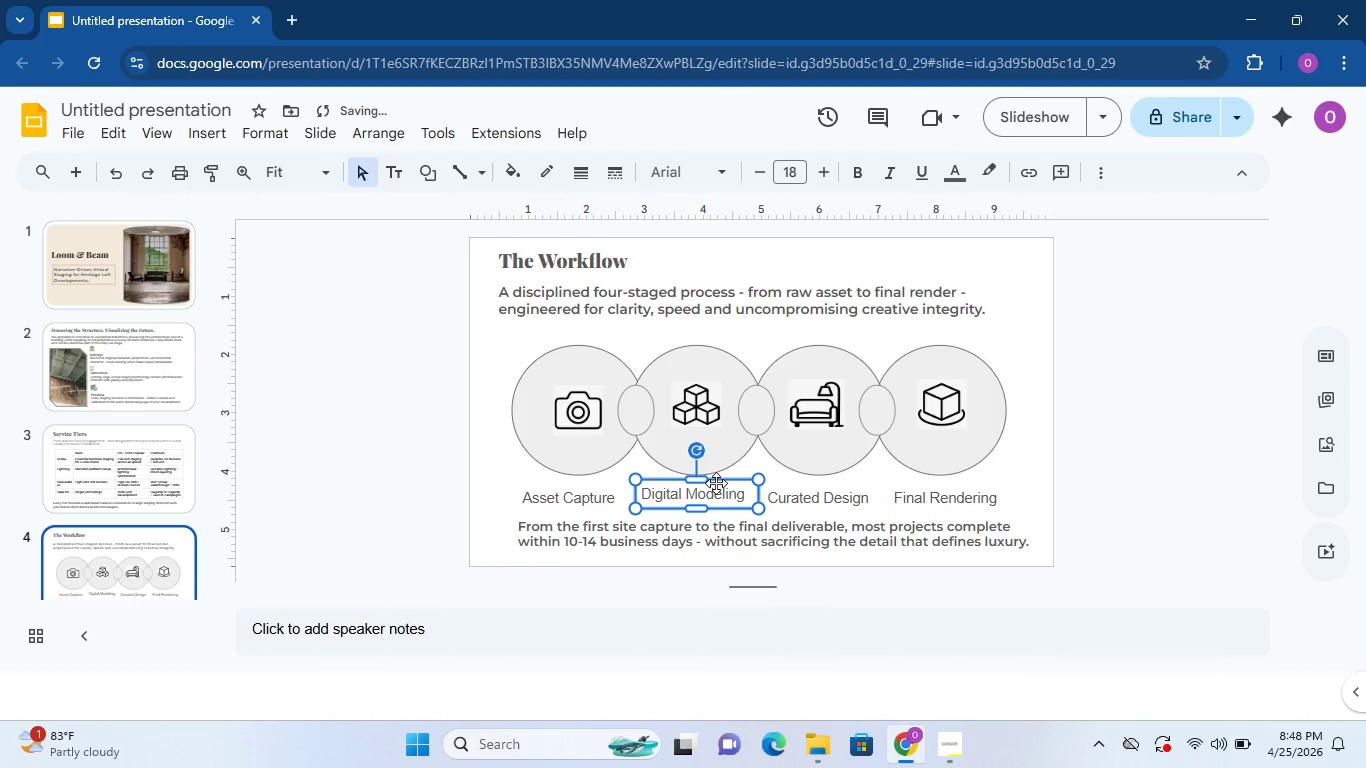 
left_click([576, 505])
 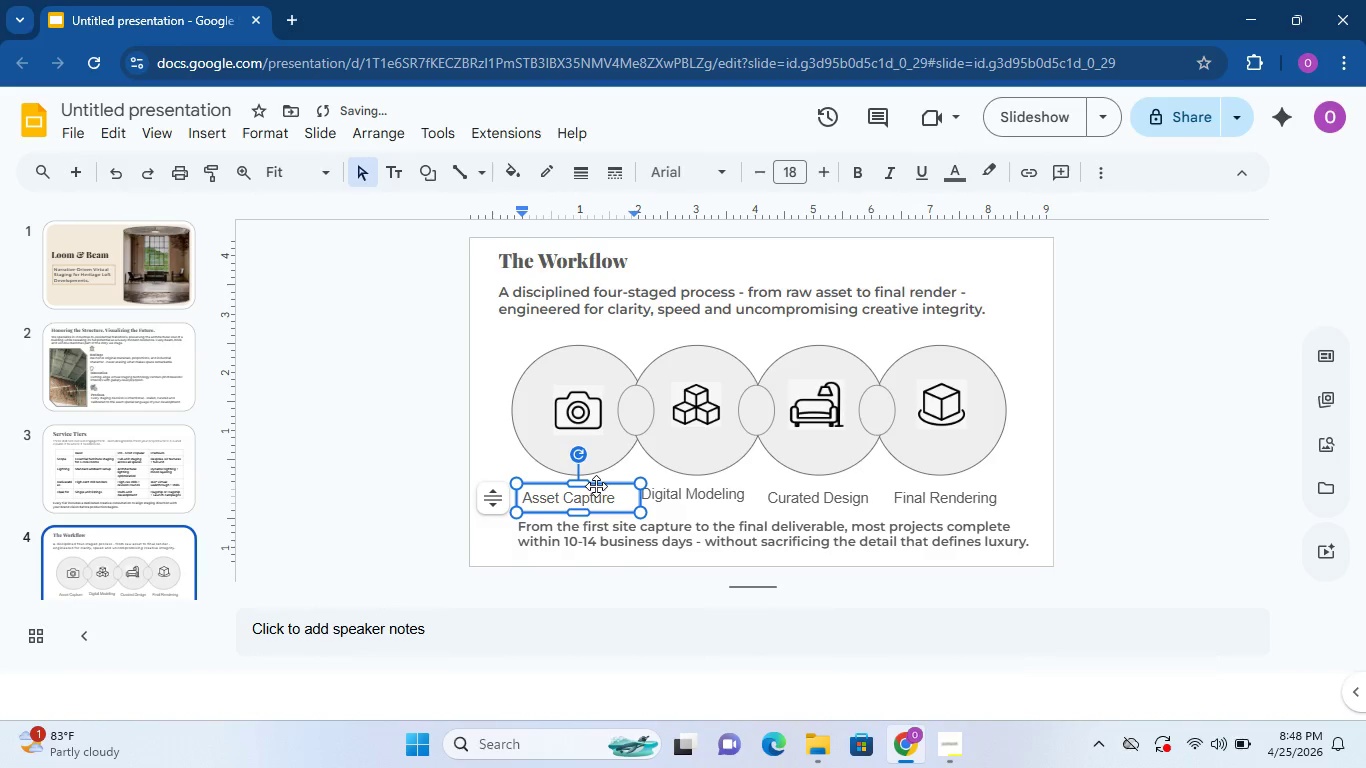 
left_click_drag(start_coordinate=[596, 486], to_coordinate=[598, 479])
 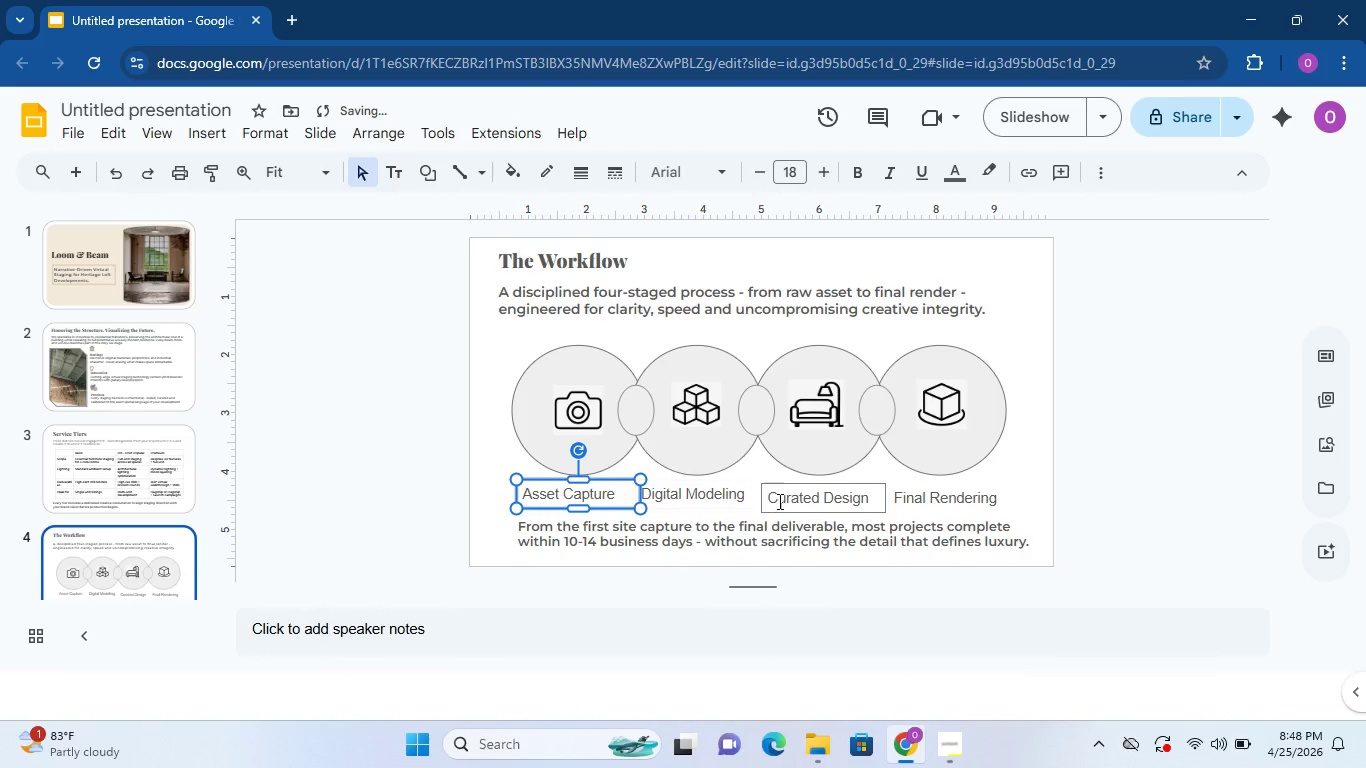 
left_click([731, 554])
 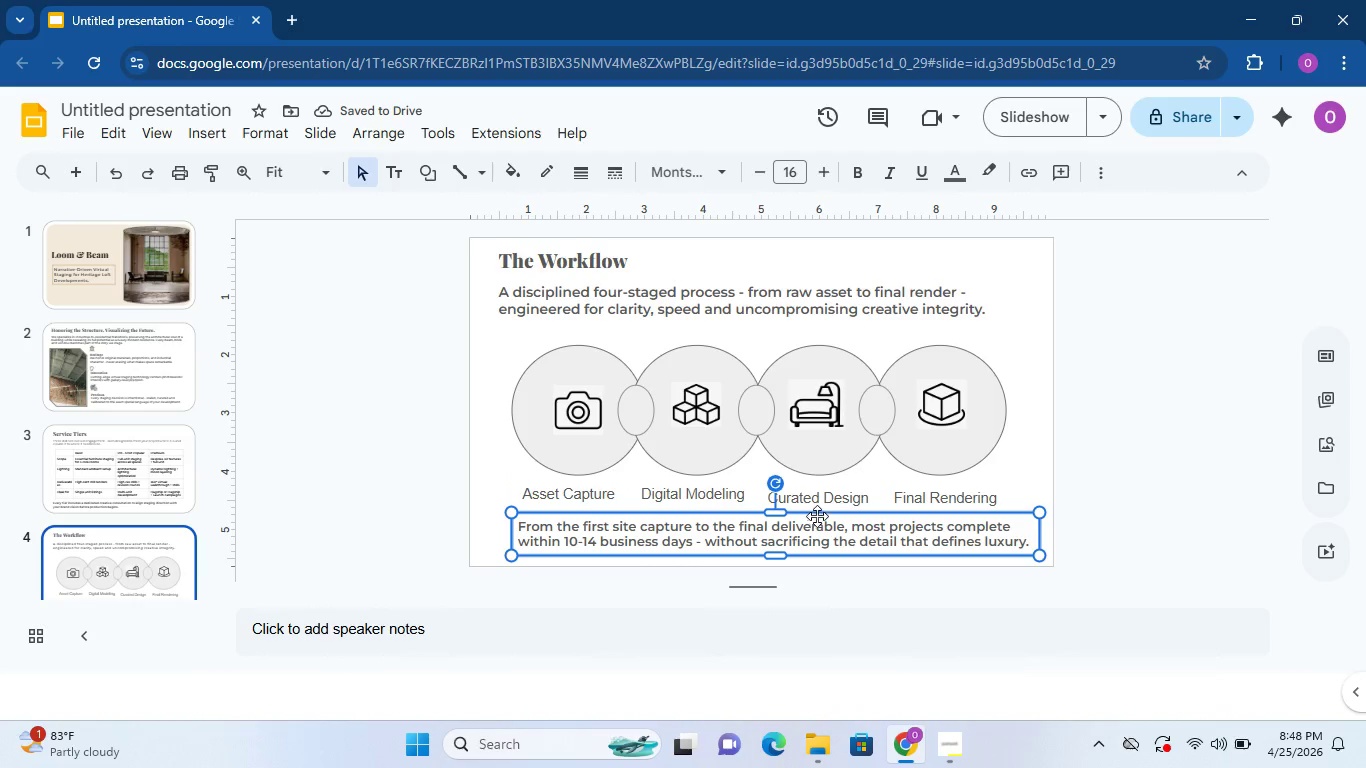 
left_click([822, 506])
 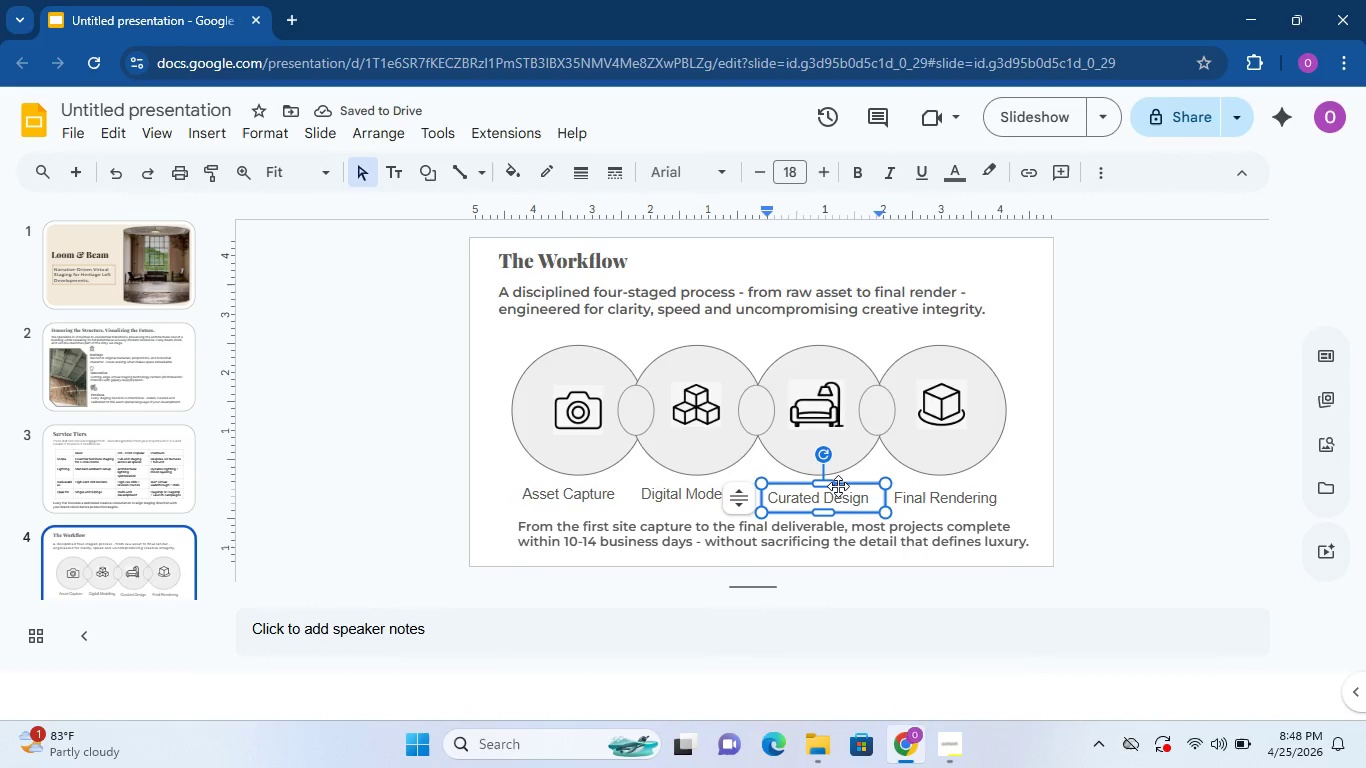 
left_click_drag(start_coordinate=[838, 486], to_coordinate=[841, 481])
 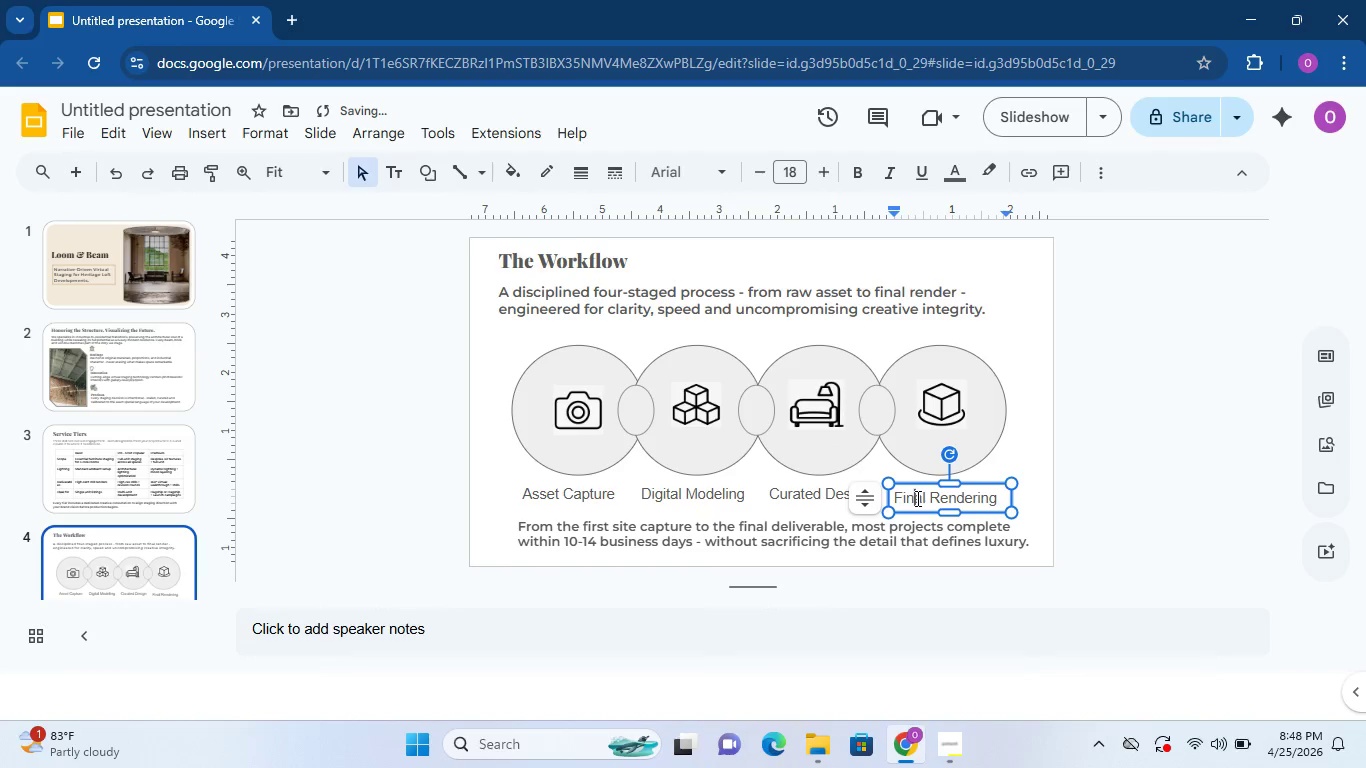 
double_click([919, 488])
 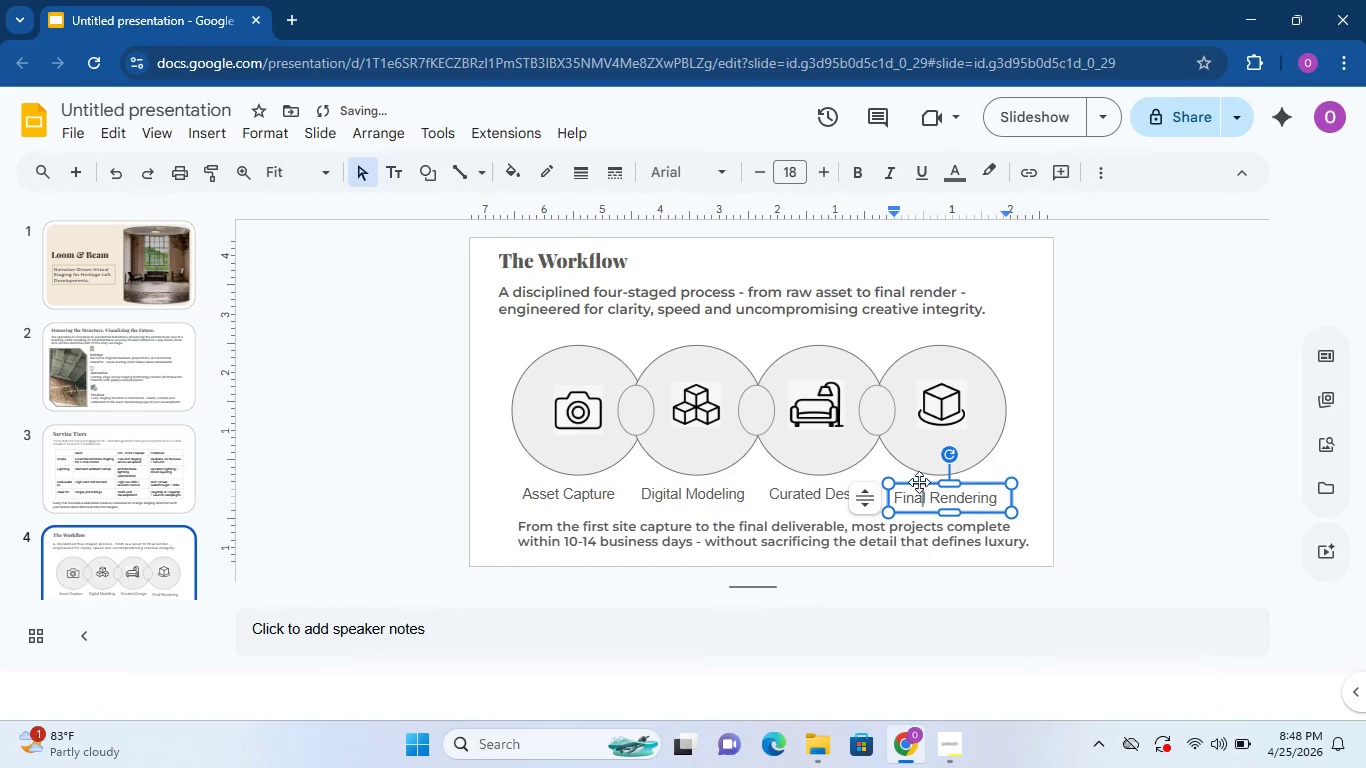 
left_click_drag(start_coordinate=[919, 482], to_coordinate=[913, 479])
 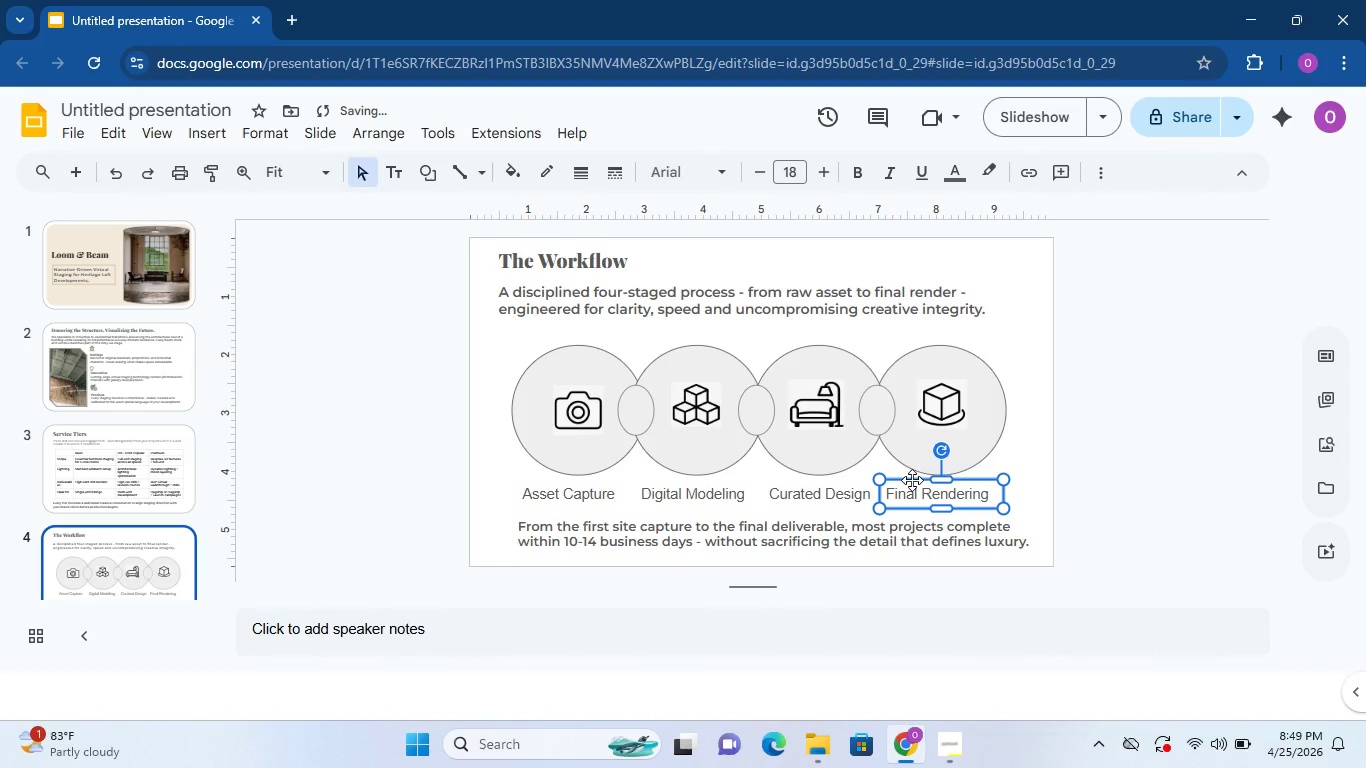 
left_click_drag(start_coordinate=[912, 480], to_coordinate=[924, 480])
 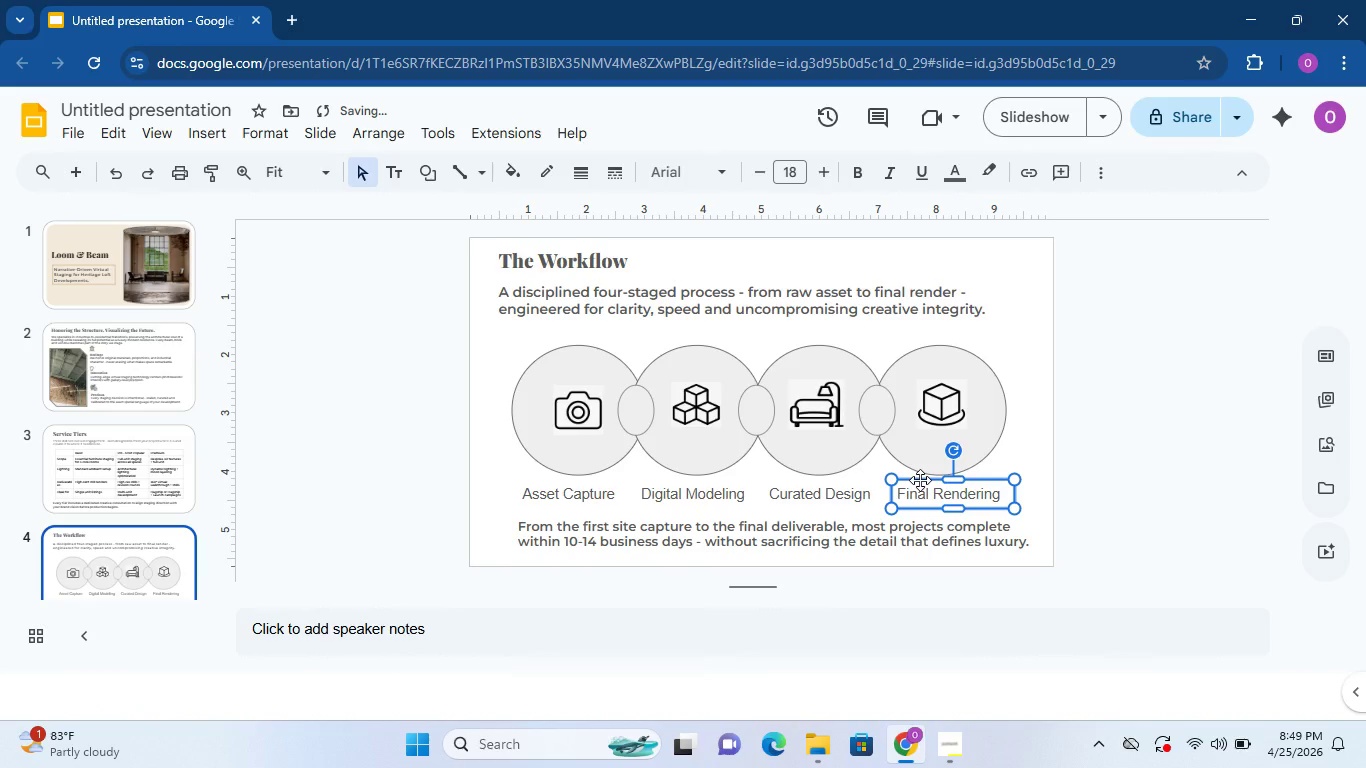 
left_click_drag(start_coordinate=[920, 480], to_coordinate=[913, 480])
 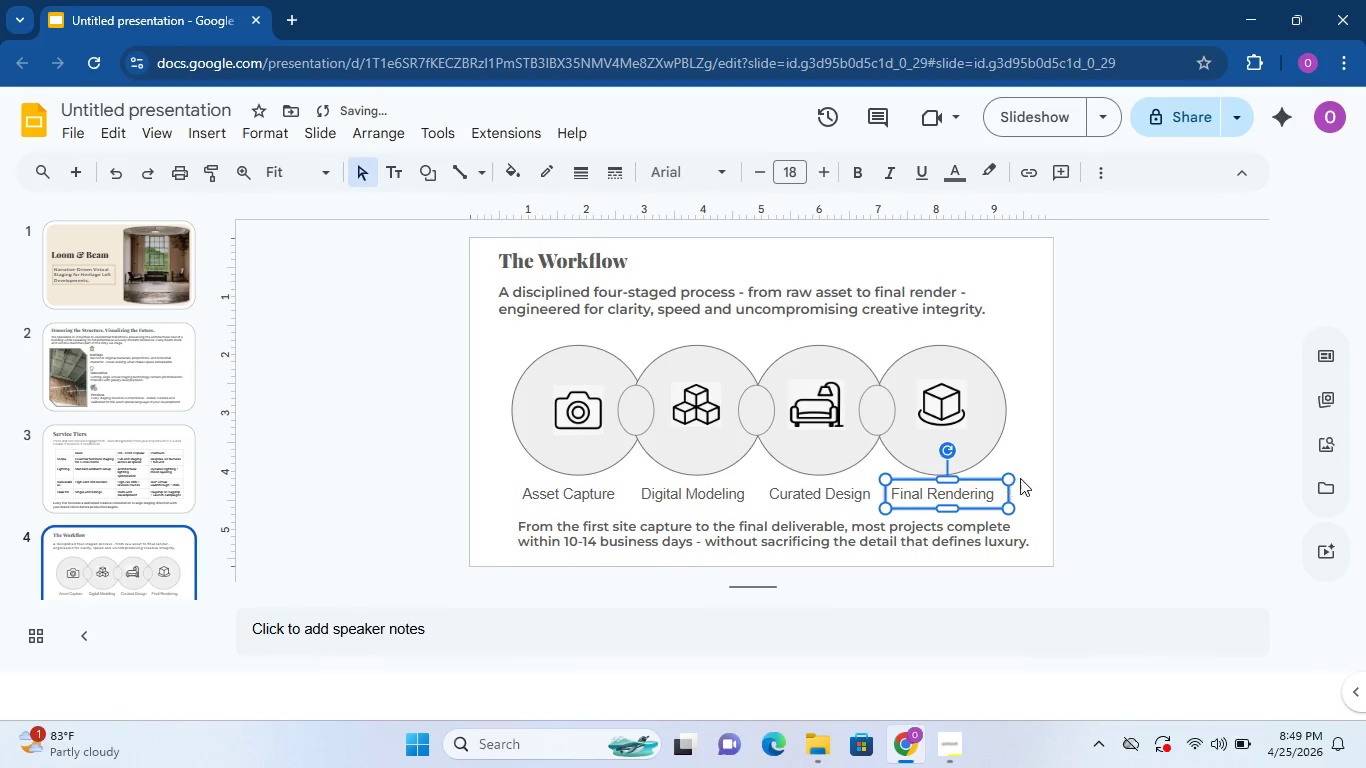 
left_click([1021, 455])
 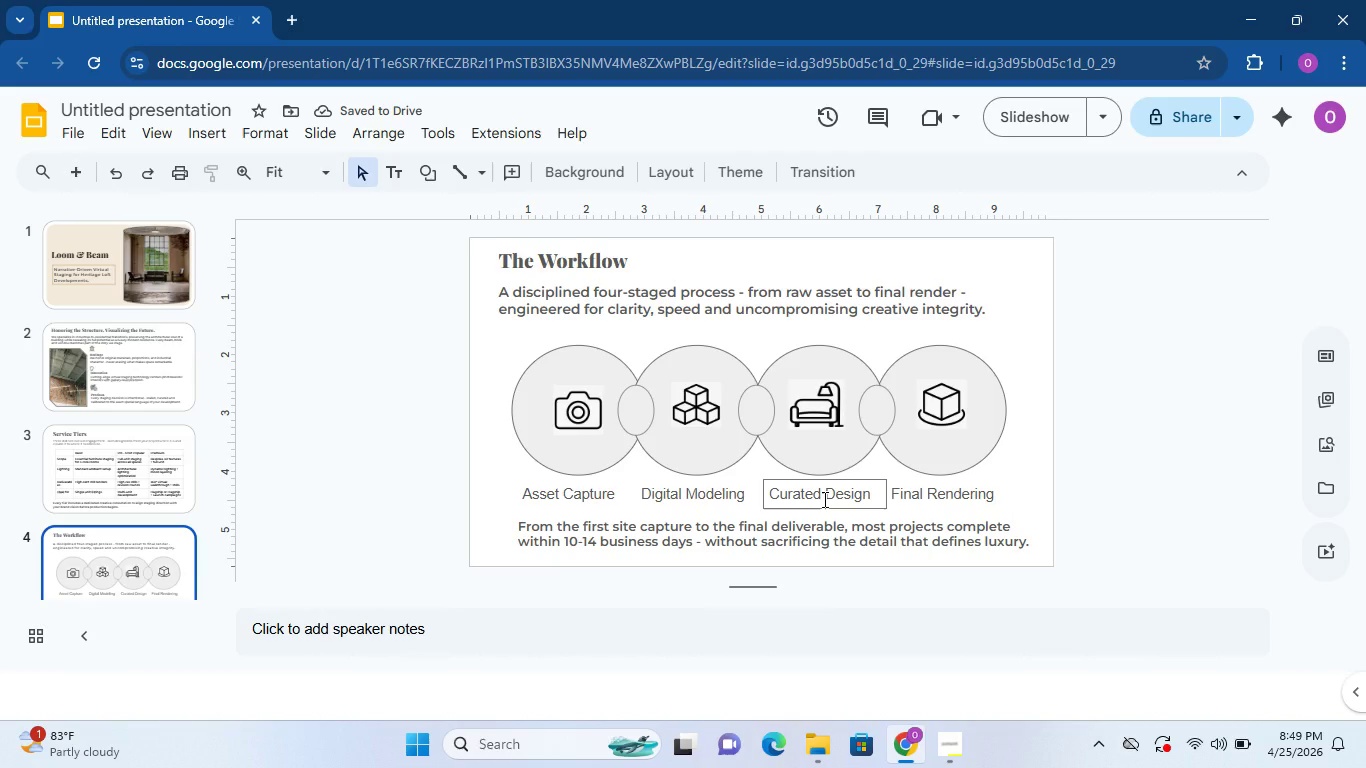 
left_click([823, 499])
 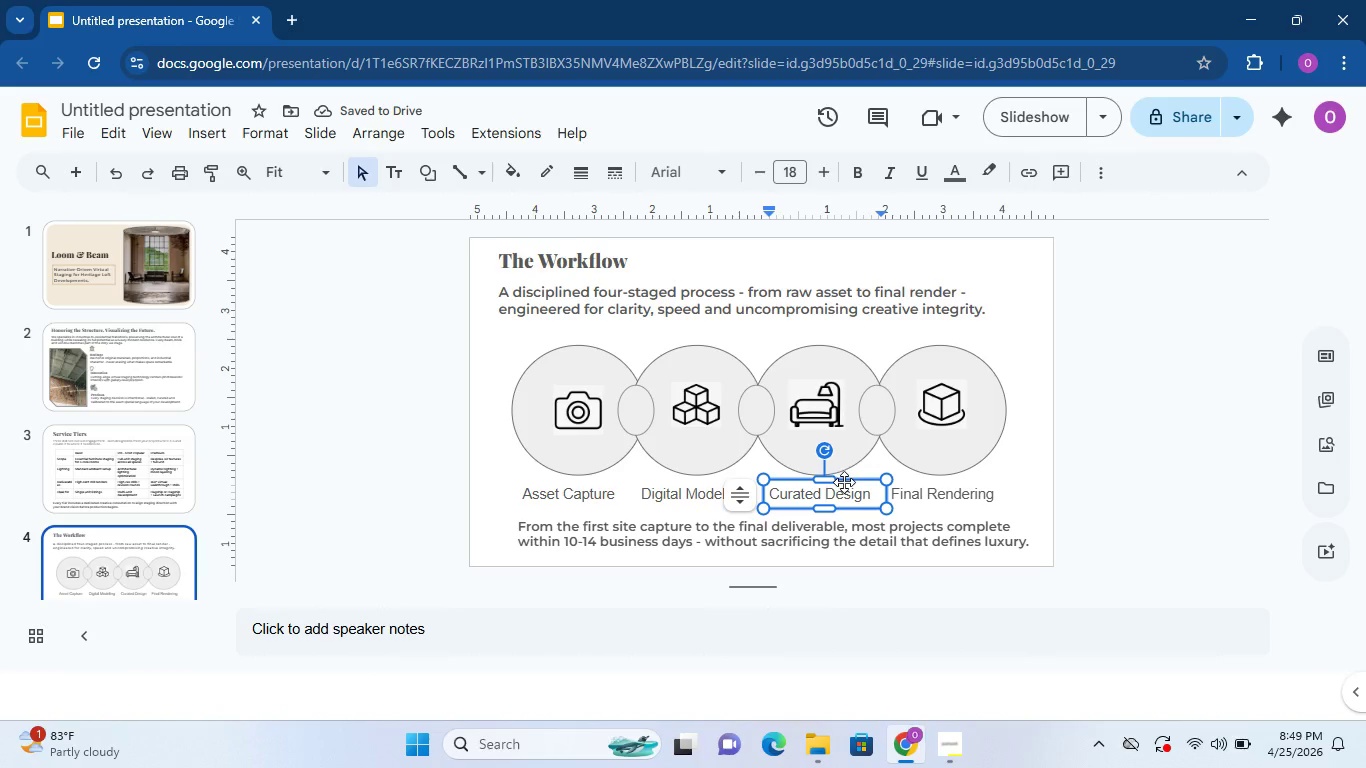 
left_click([845, 482])
 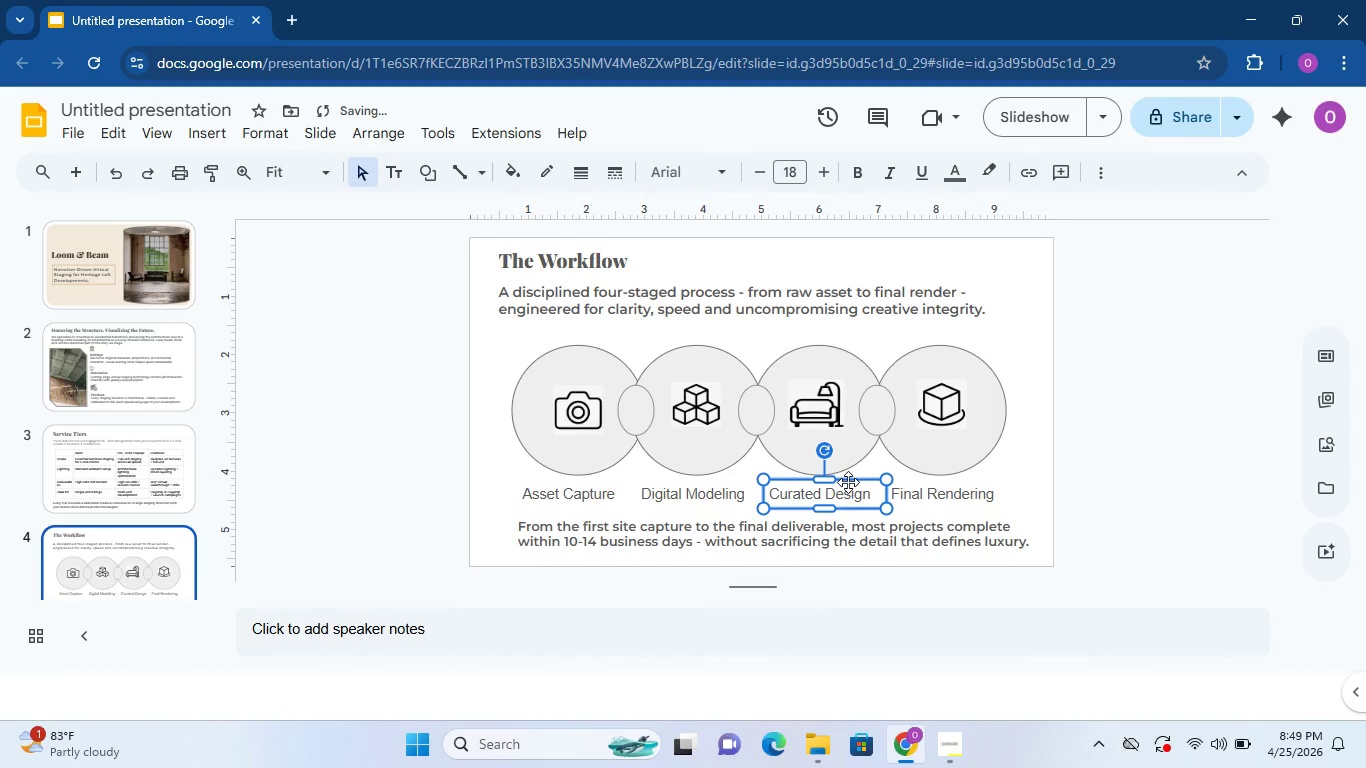 
left_click([848, 482])
 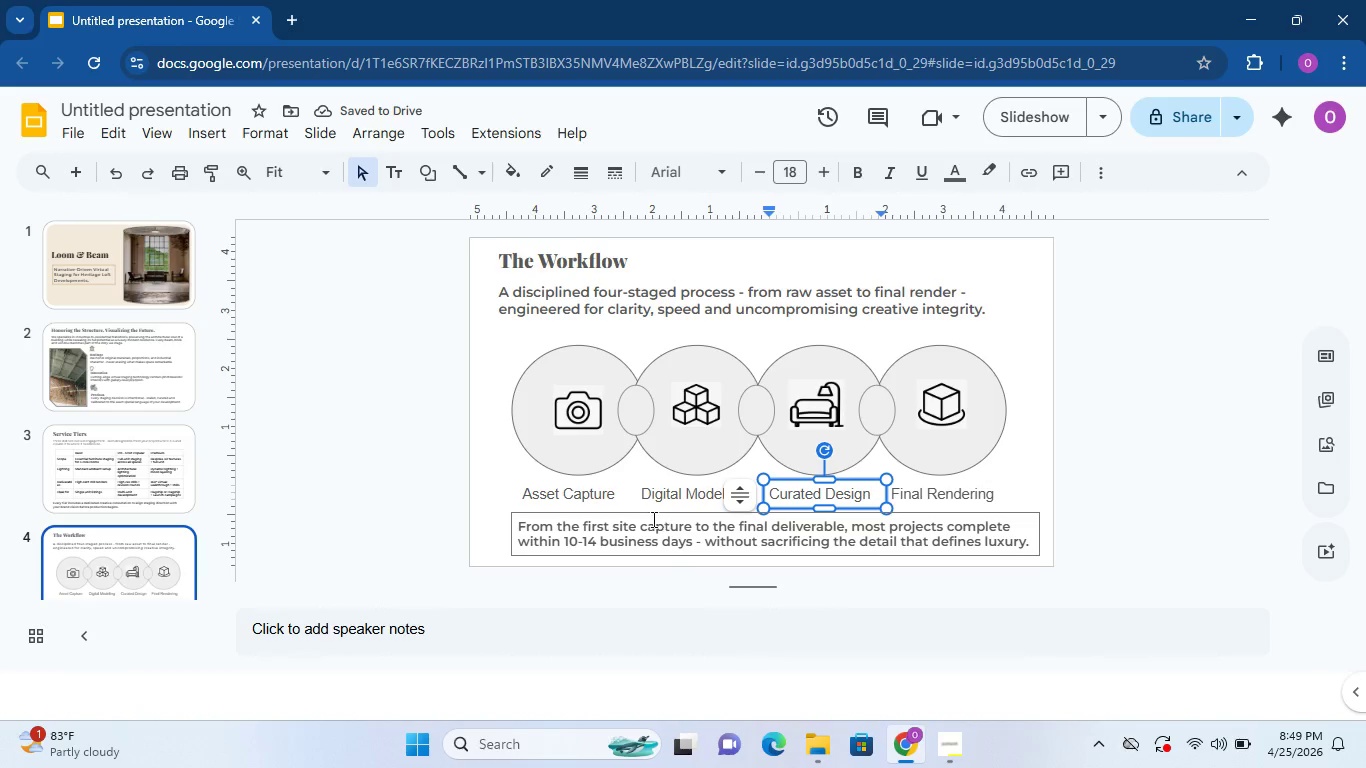 
left_click([659, 577])
 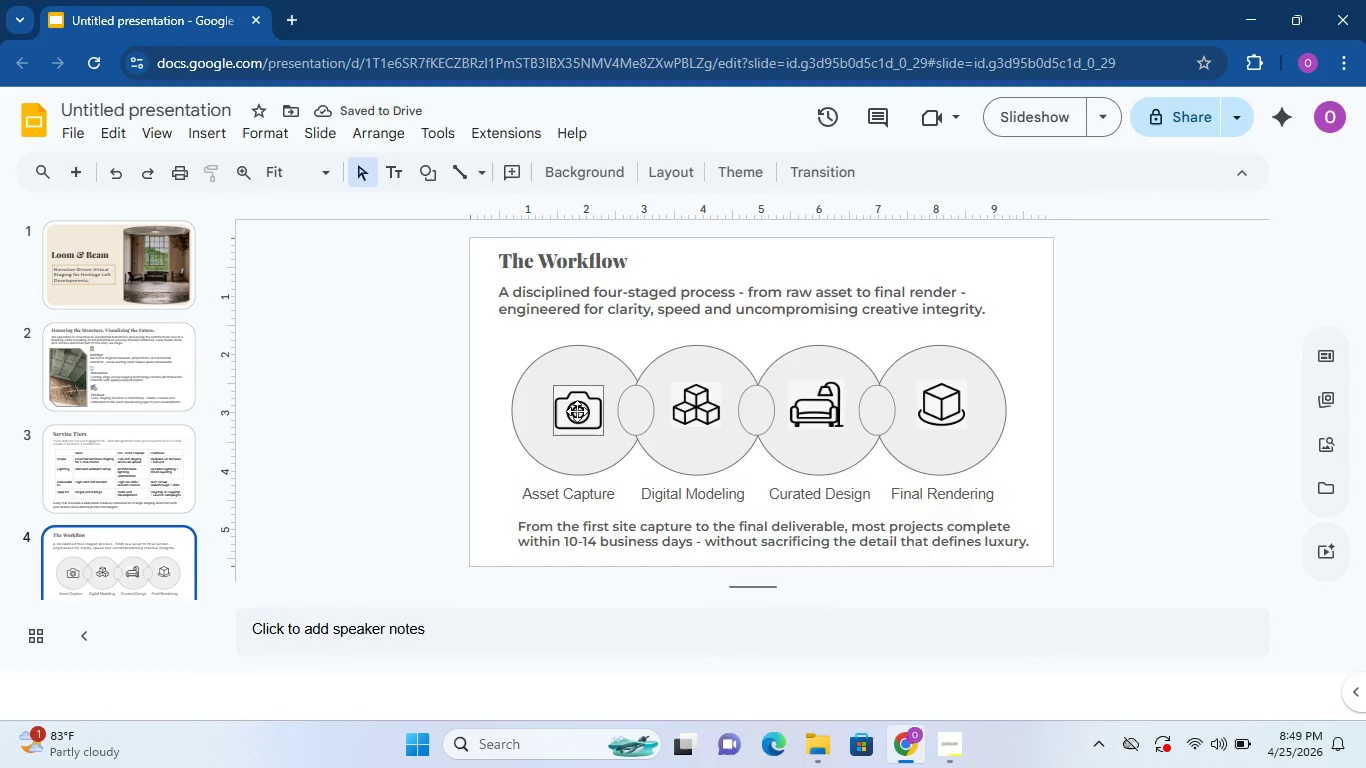 
left_click([584, 363])
 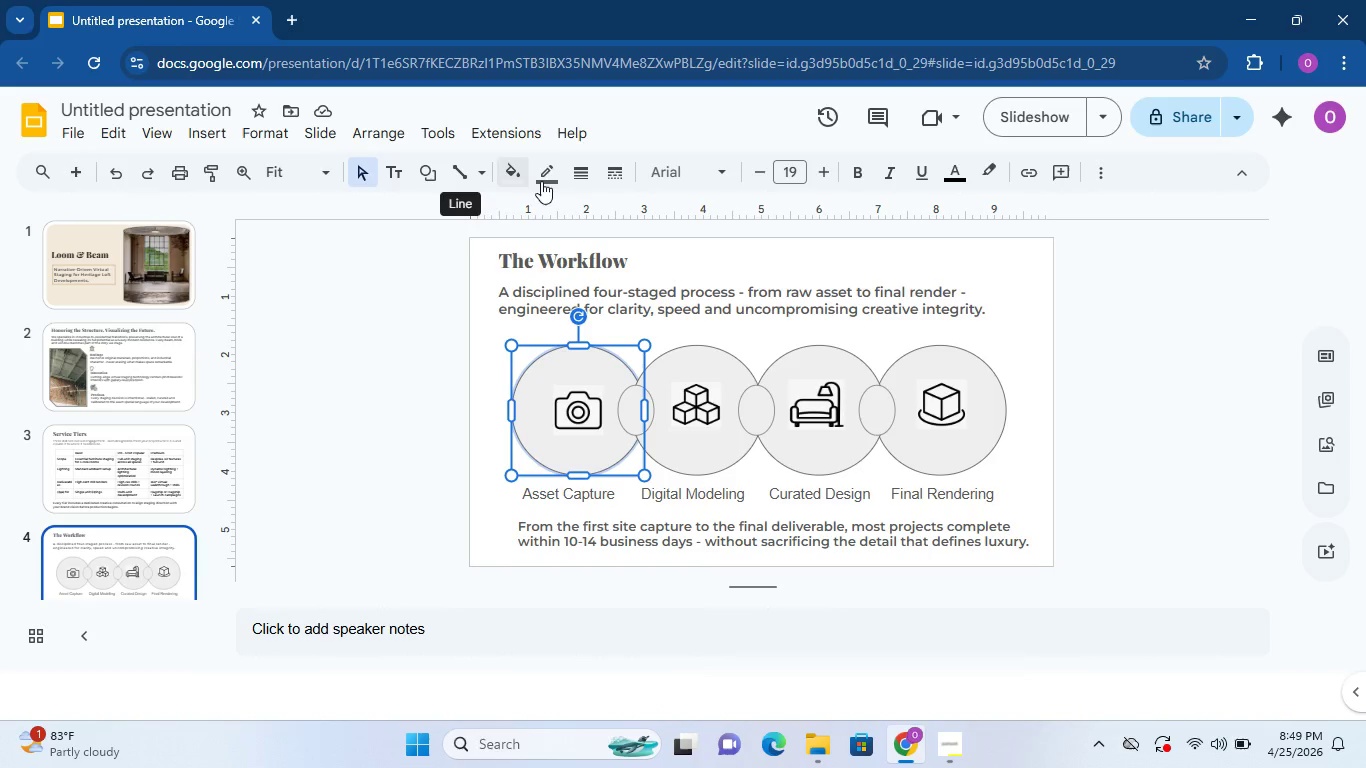 
left_click([543, 181])
 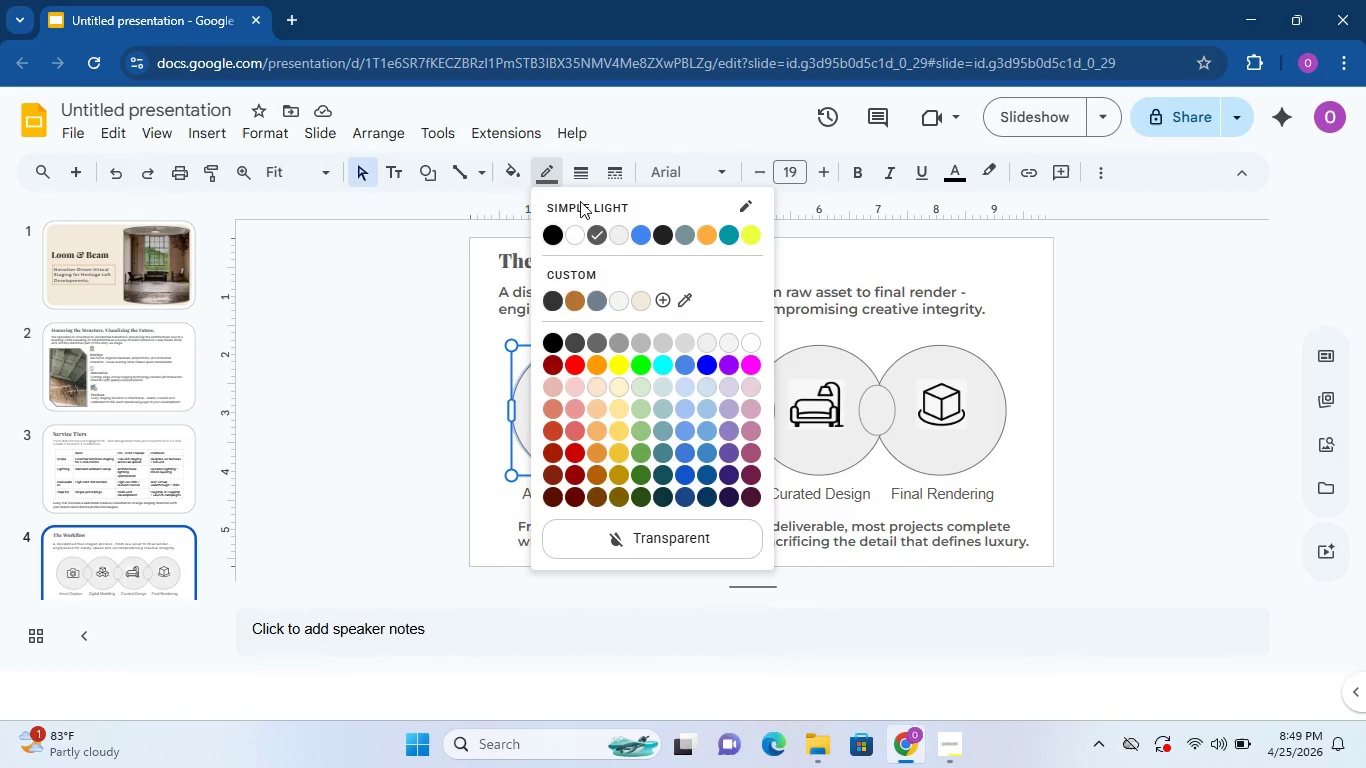 
left_click([578, 175])
 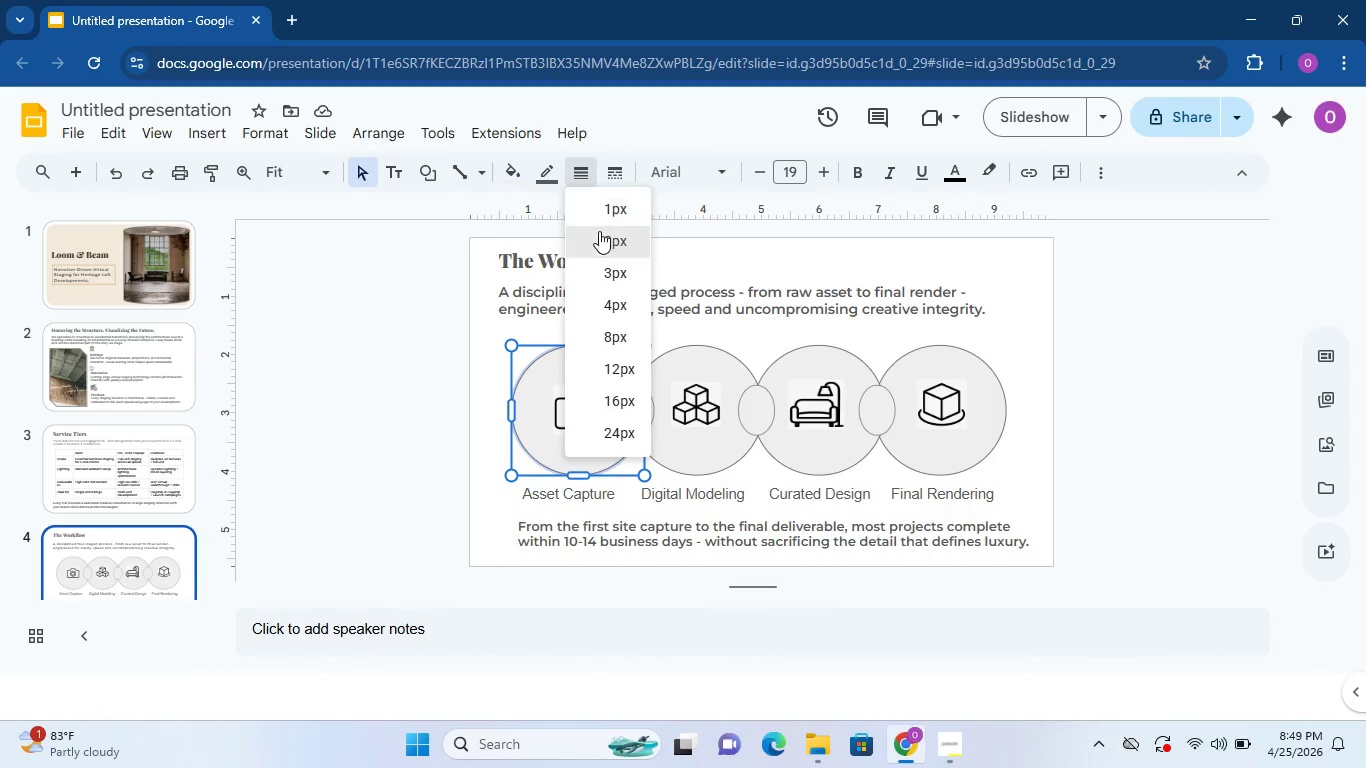 
left_click([599, 231])
 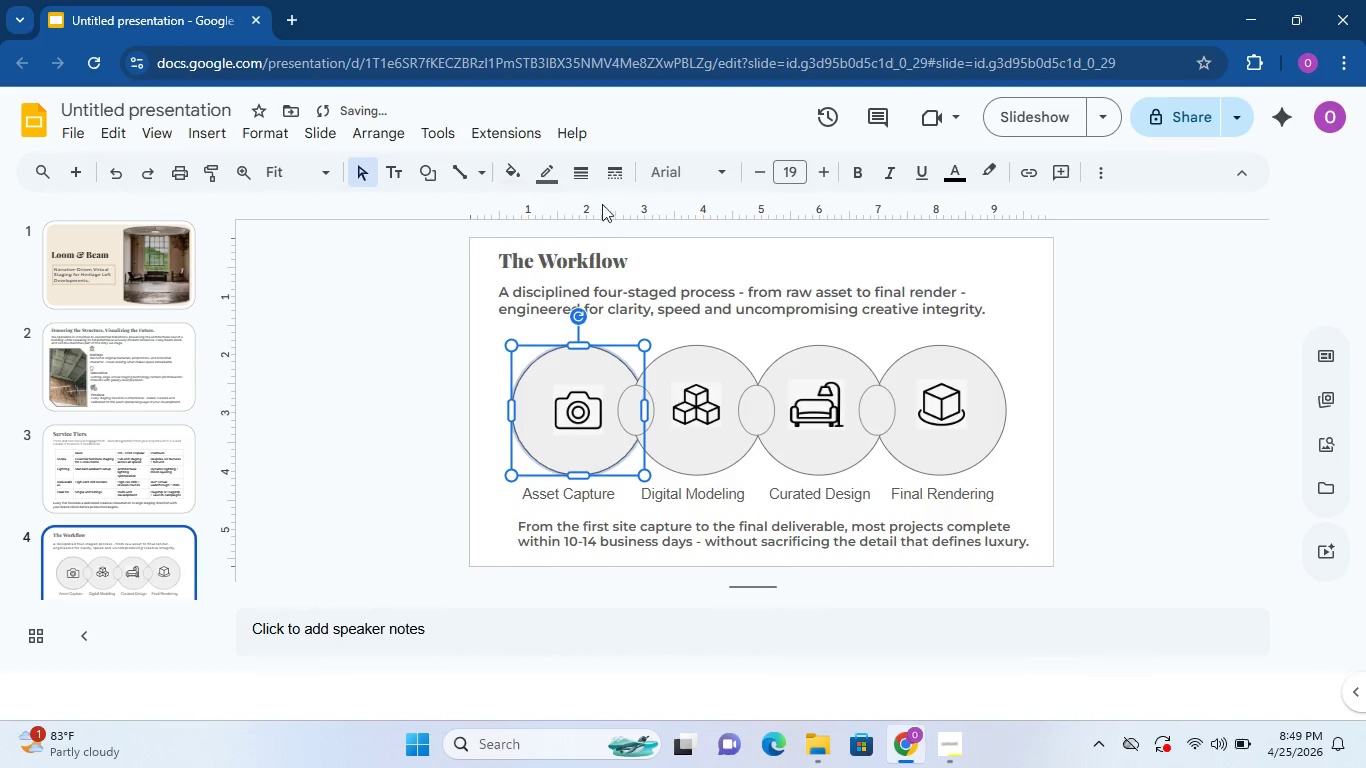 
mouse_move([578, 179])
 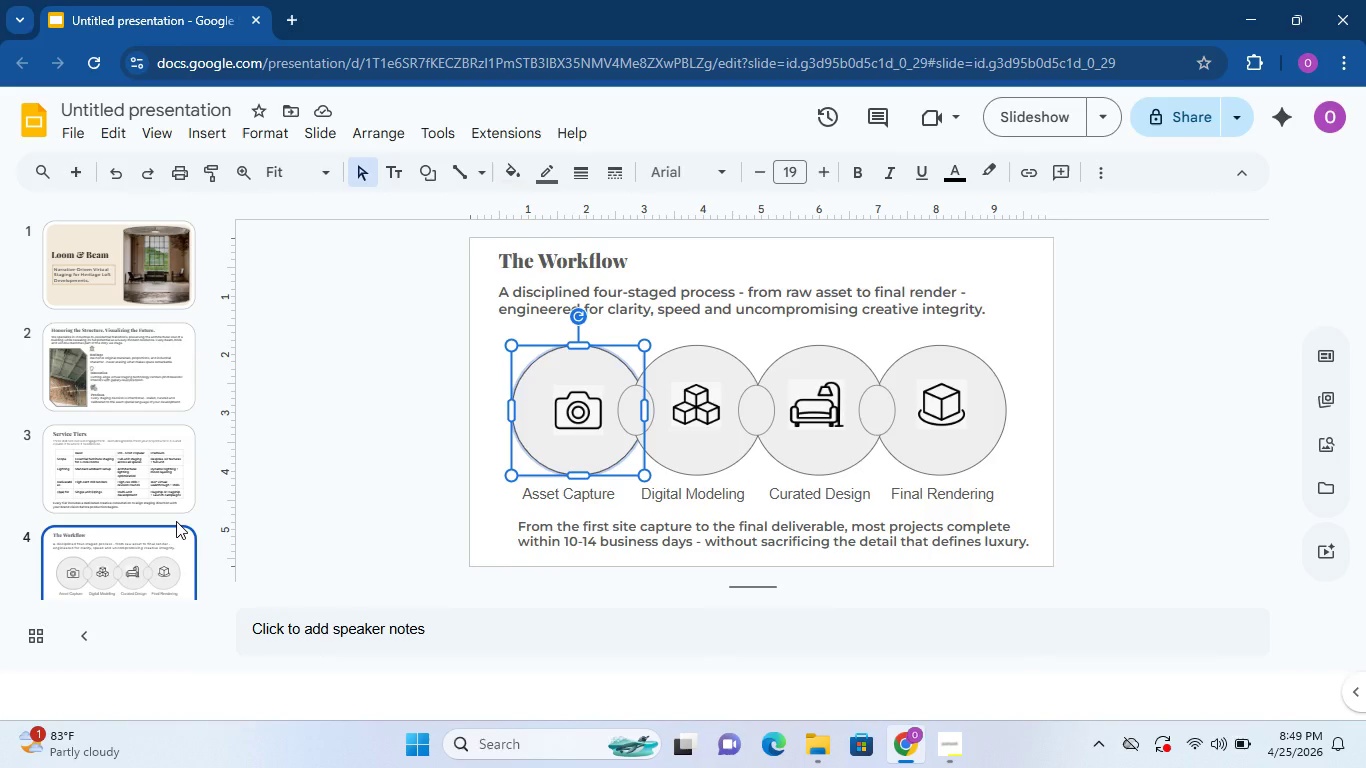 
left_click([176, 558])
 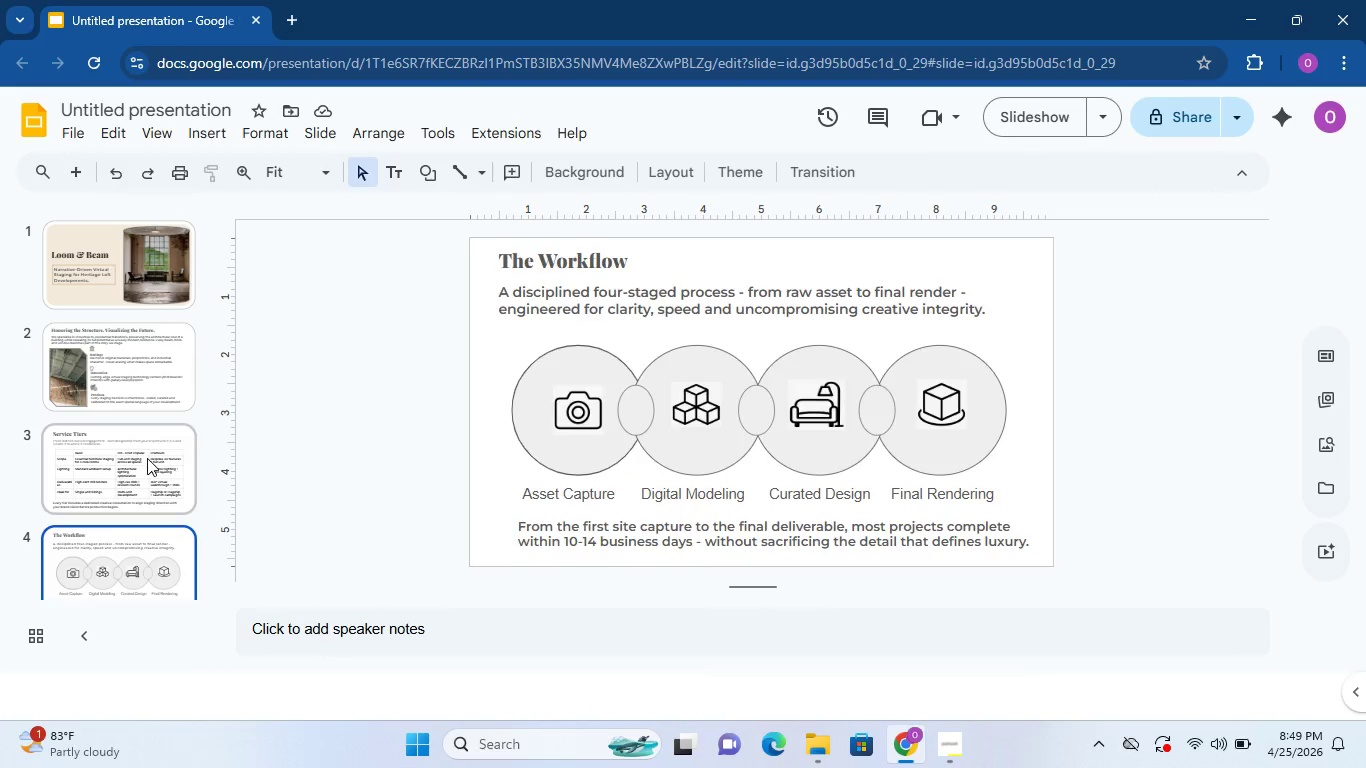 
scroll: coordinate [176, 521], scroll_direction: down, amount: 3.0
 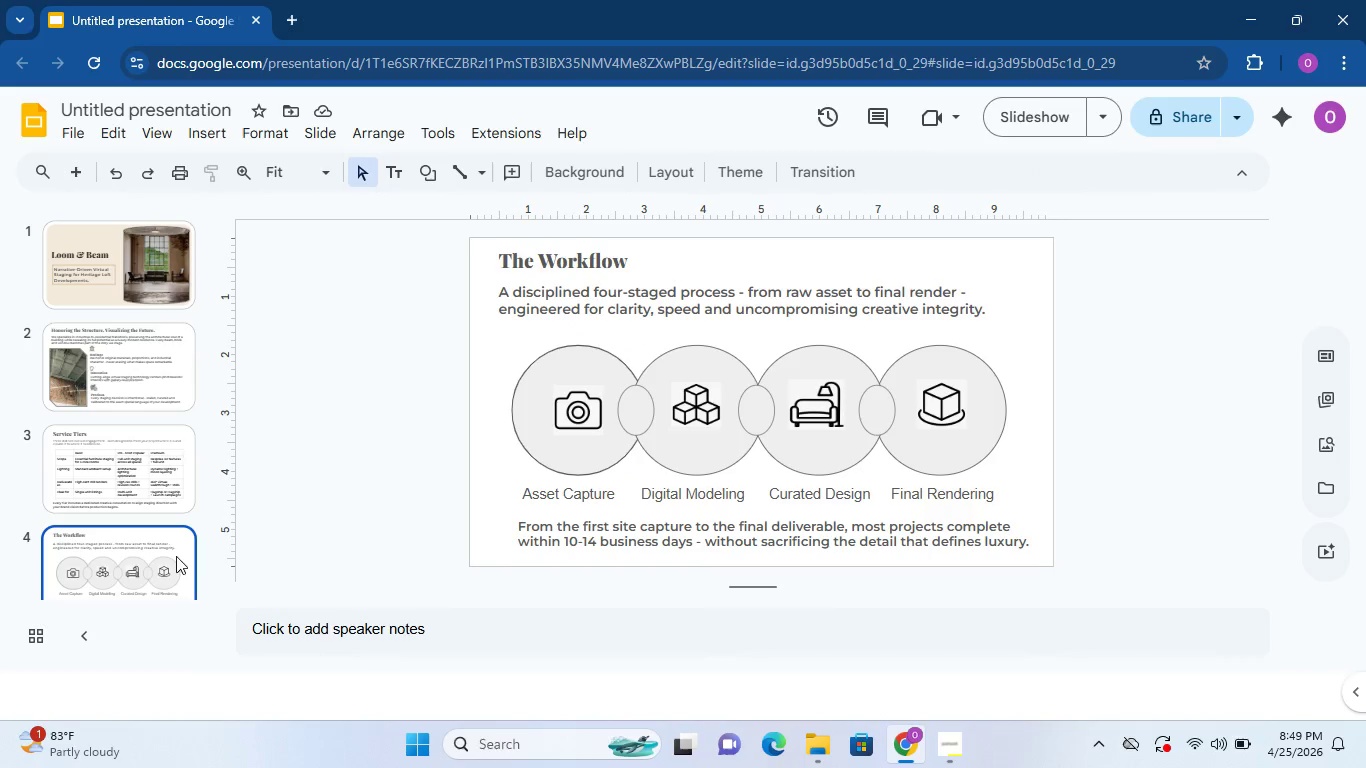 
double_click([147, 458])
 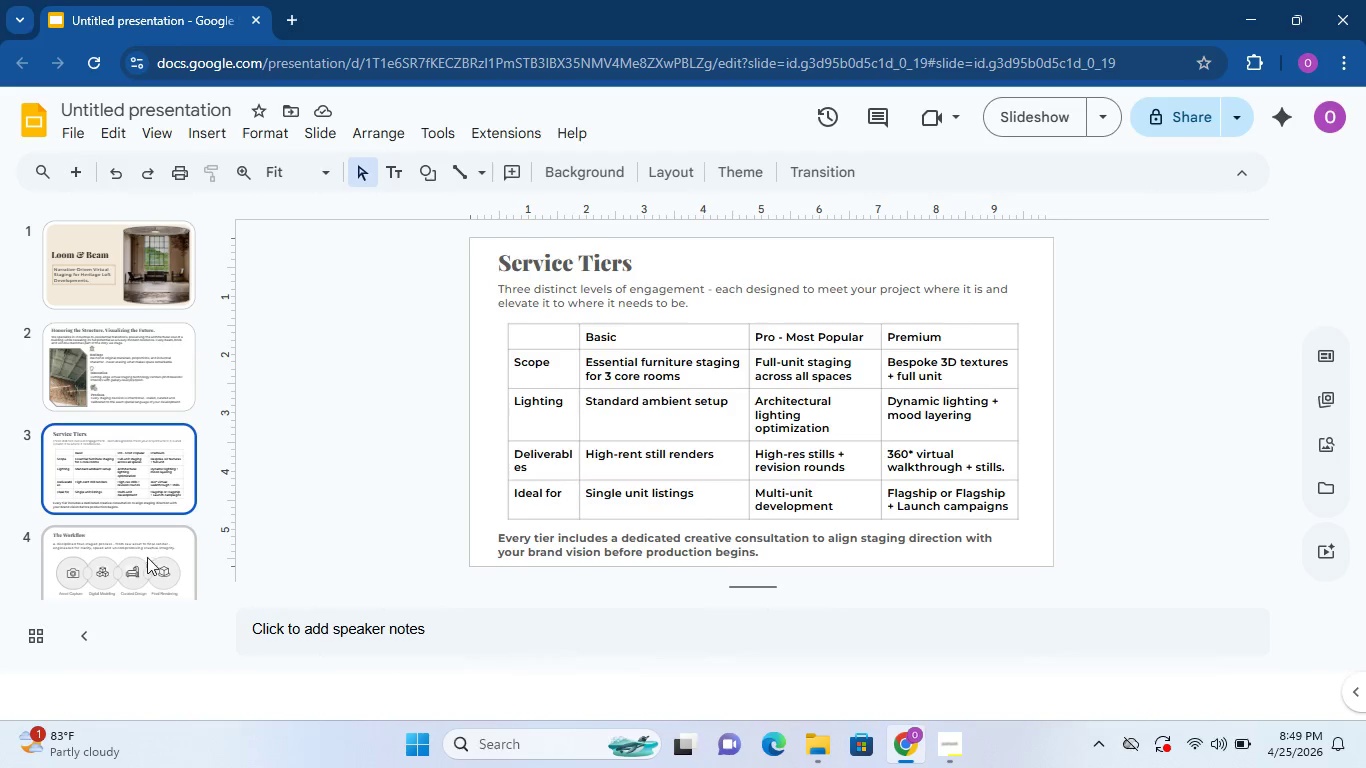 
left_click([146, 563])
 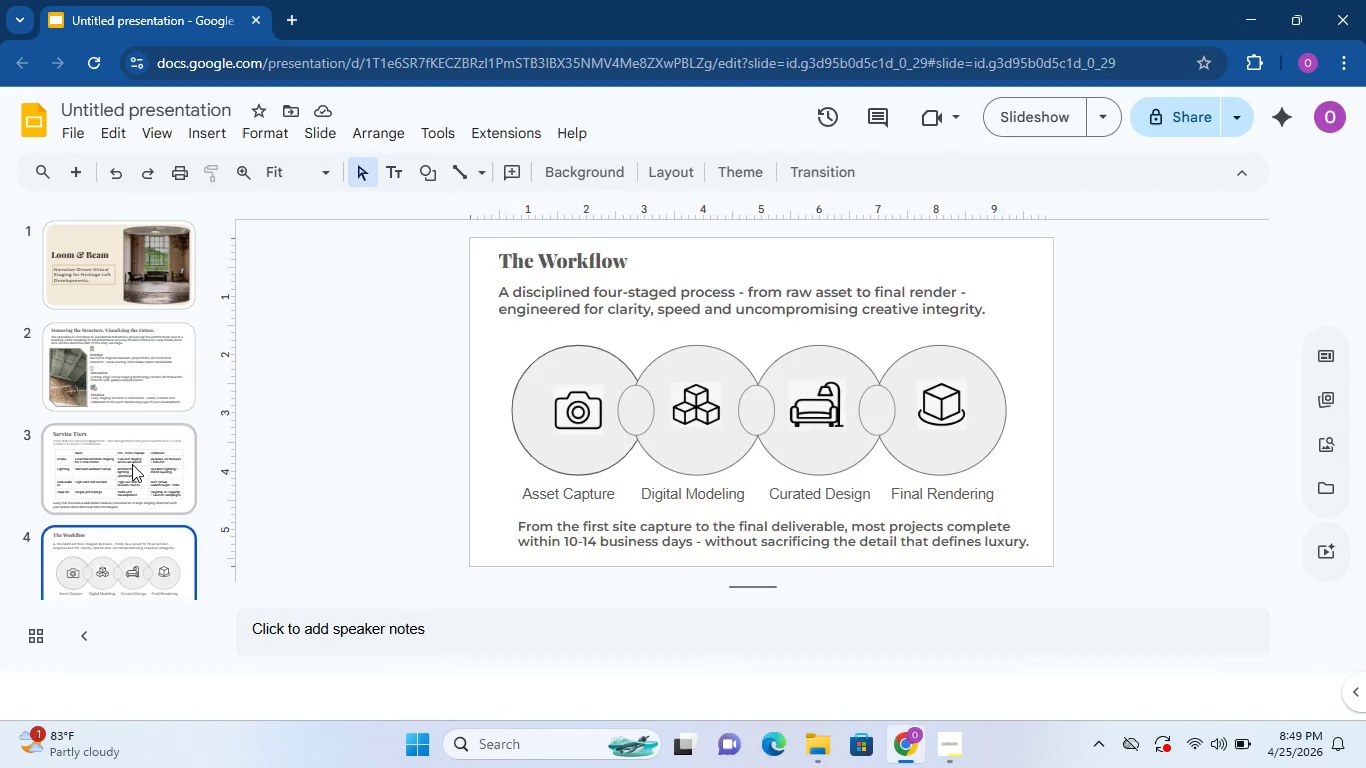 
left_click([132, 464])
 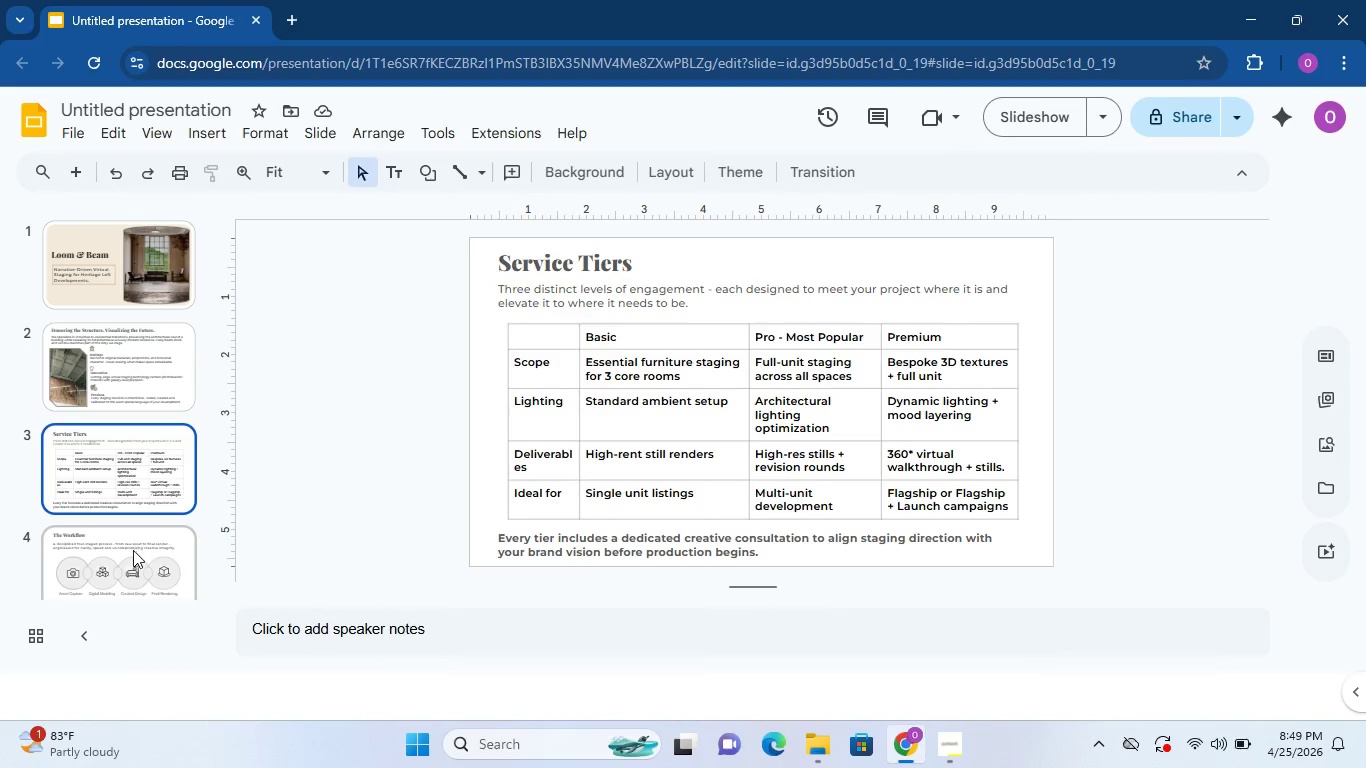 
left_click([120, 612])
 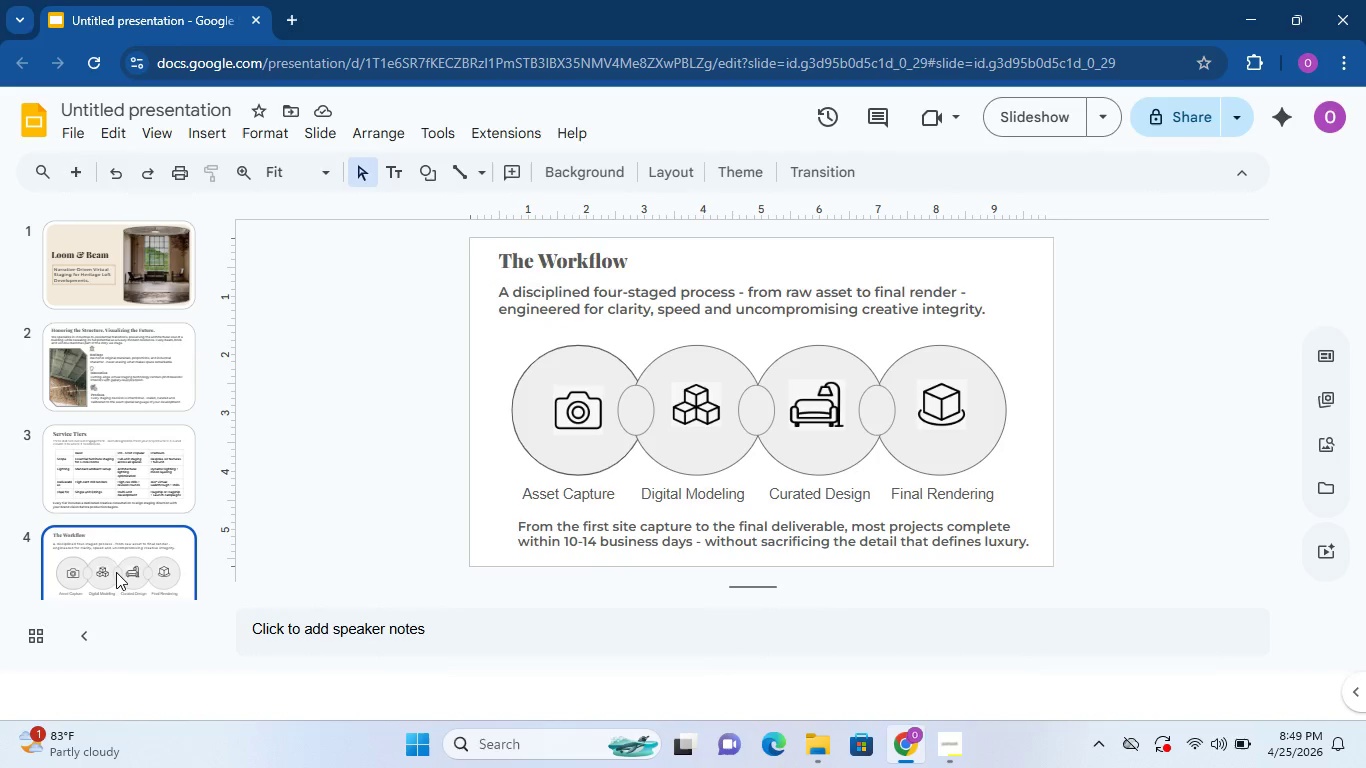 
scroll: coordinate [133, 563], scroll_direction: down, amount: 4.0
 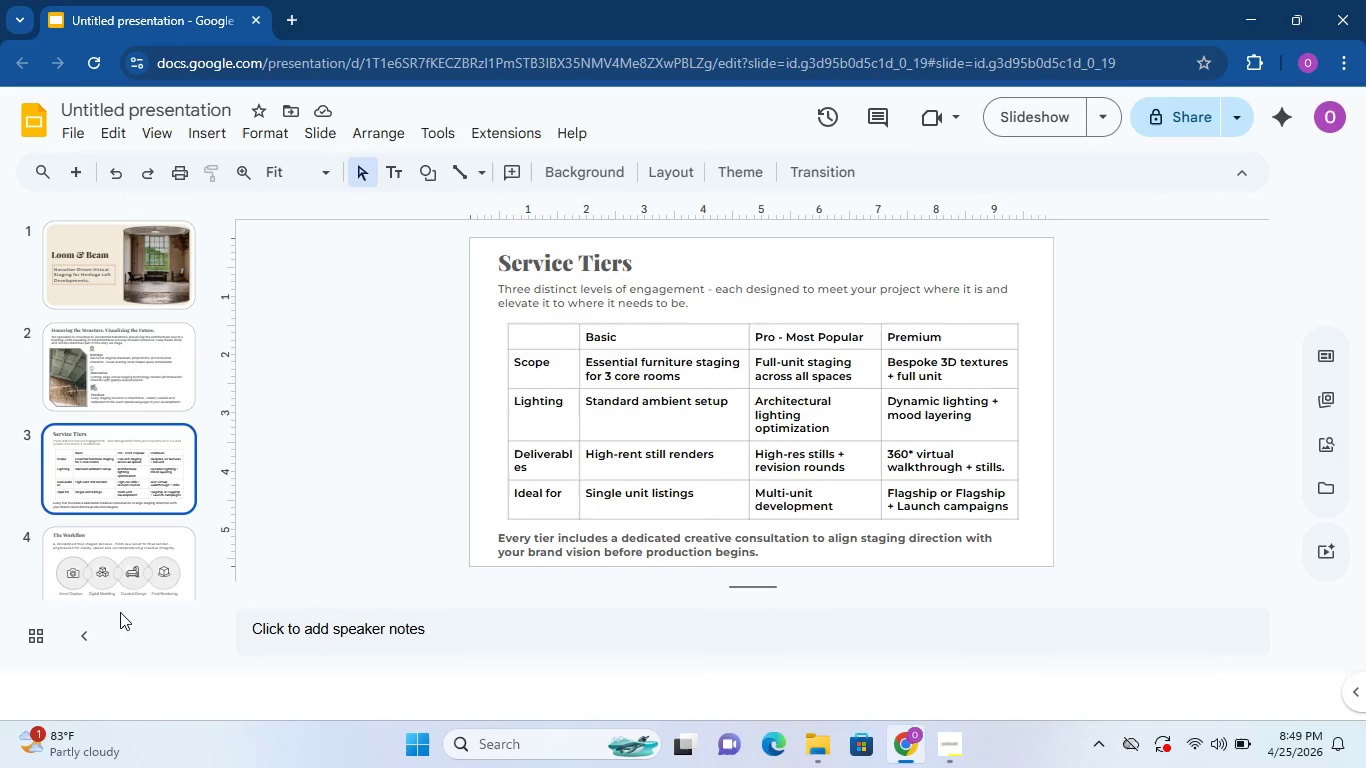 
double_click([116, 572])
 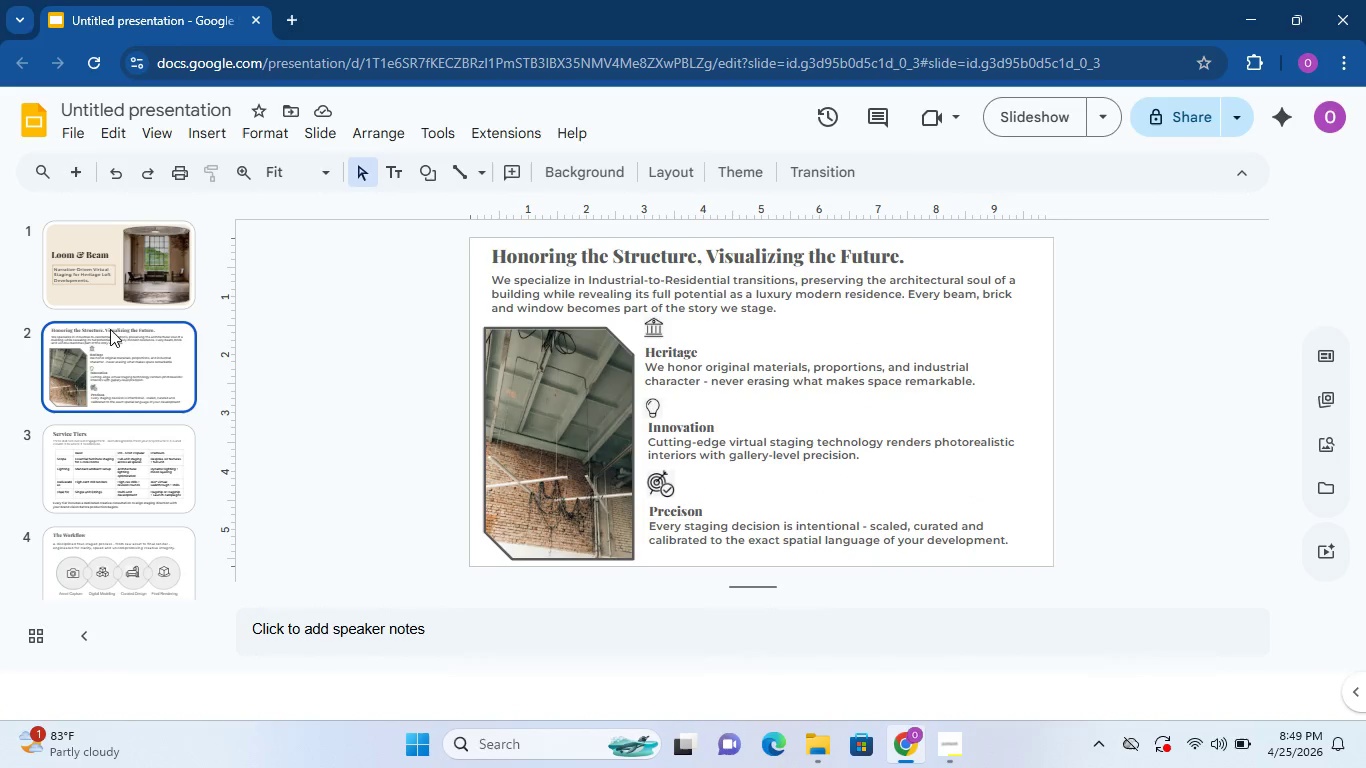 
triple_click([110, 288])
 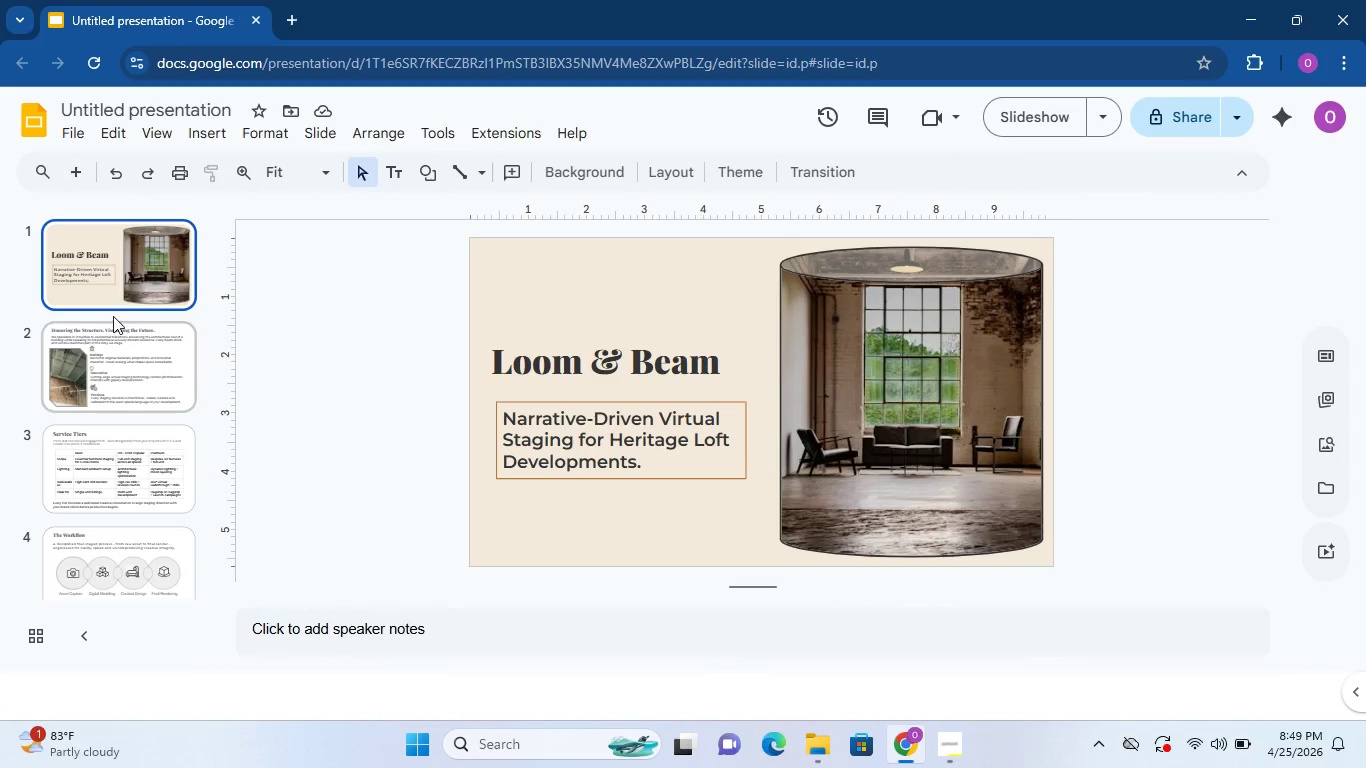 
left_click([113, 350])
 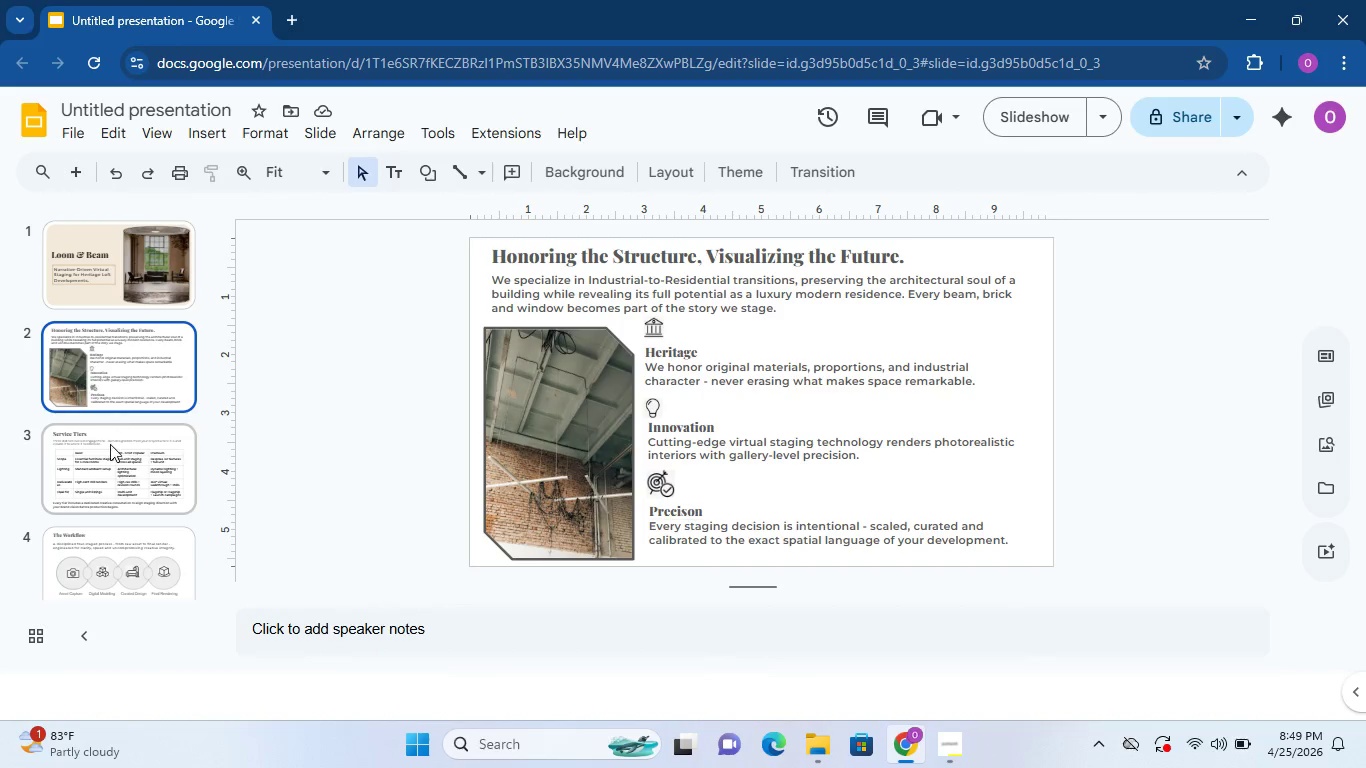 
left_click([110, 445])
 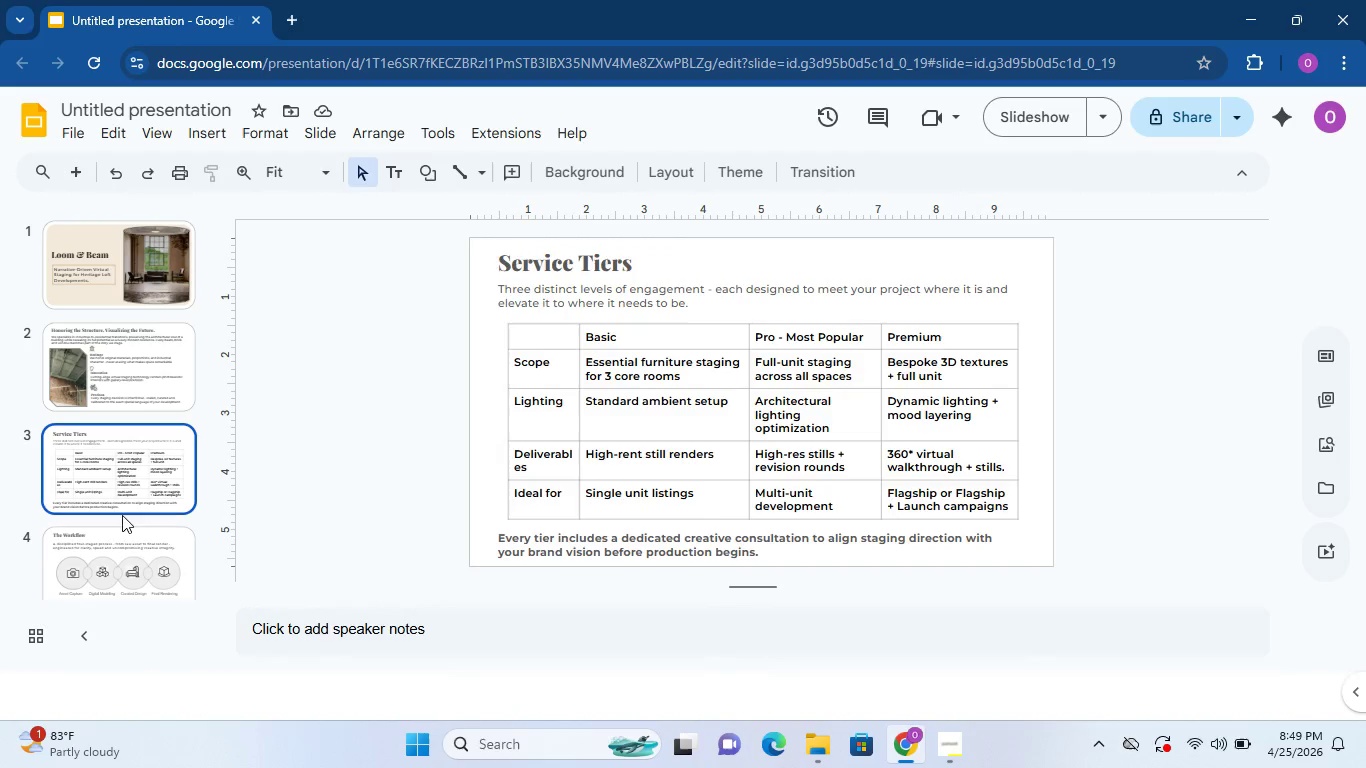 
left_click([126, 535])
 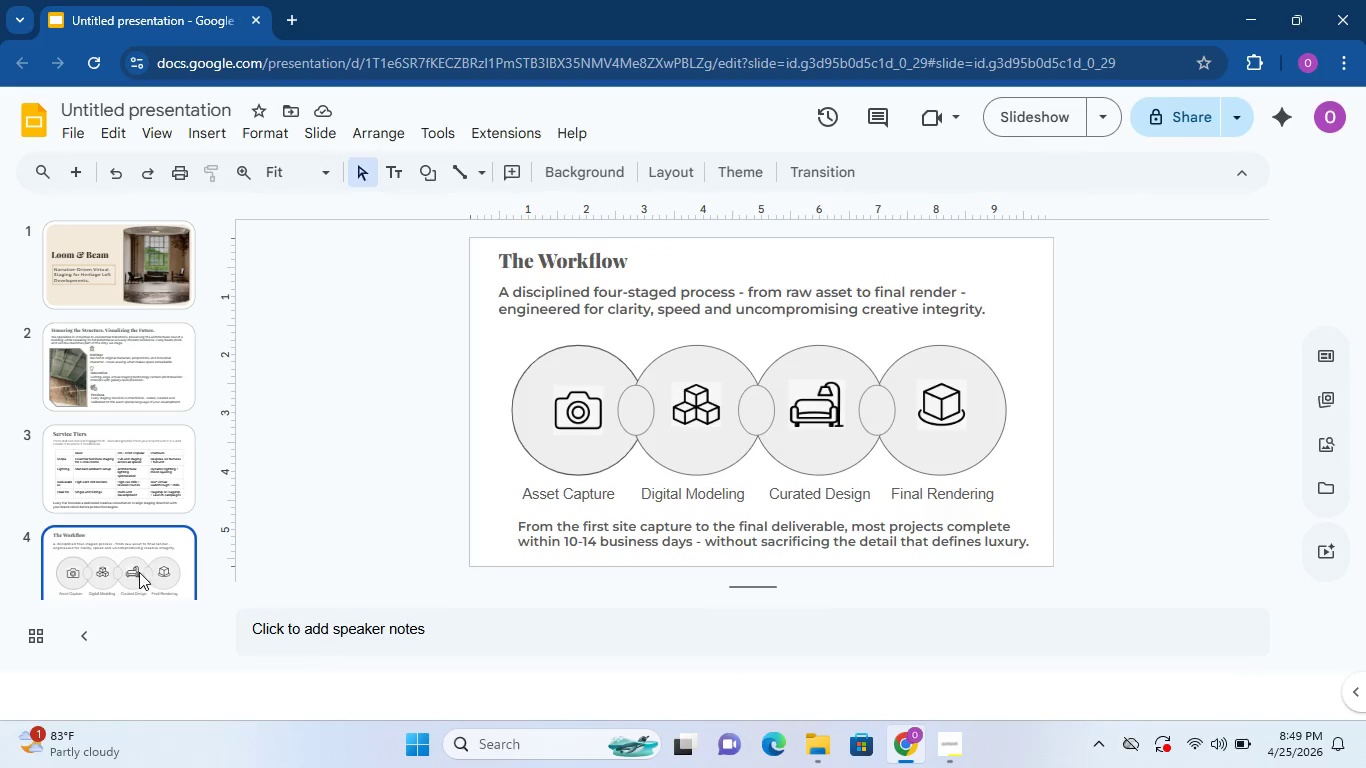 
scroll: coordinate [156, 519], scroll_direction: down, amount: 8.0
 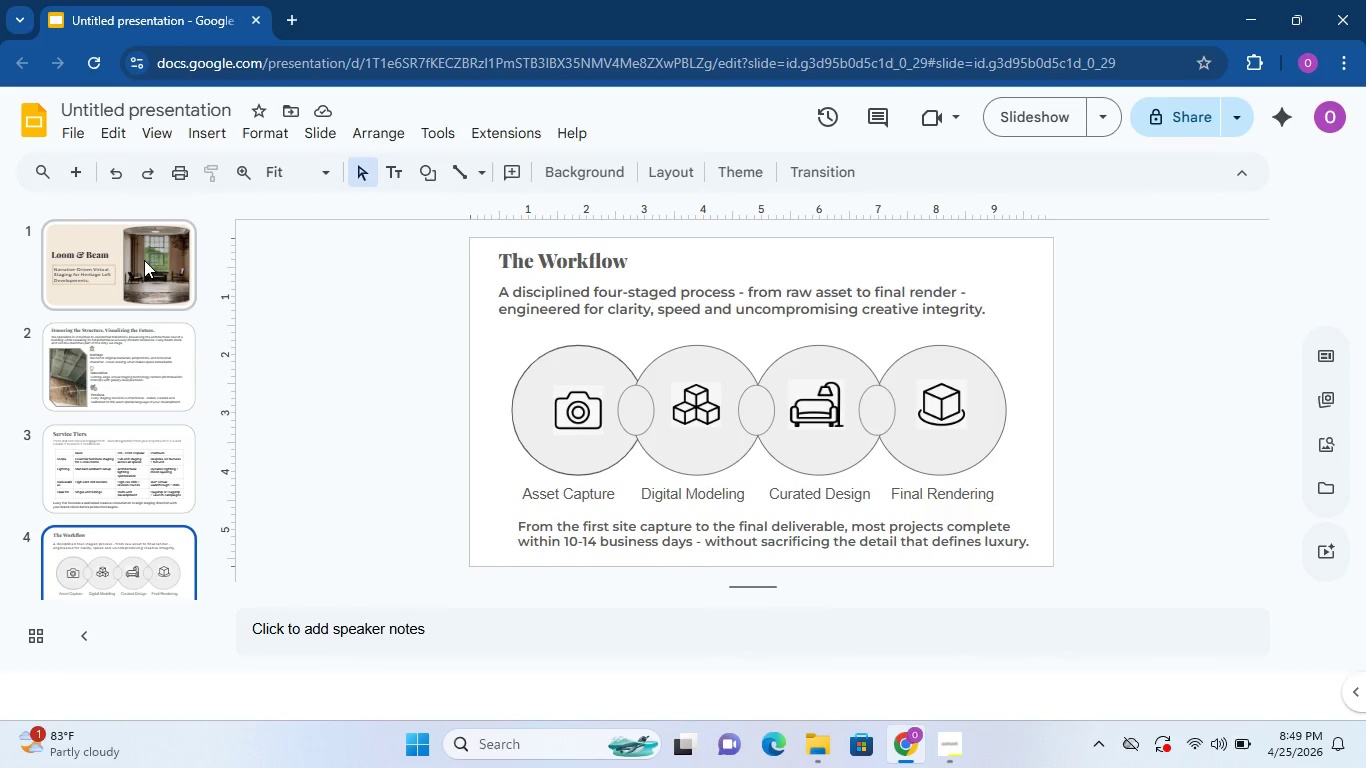 
wait(11.17)
 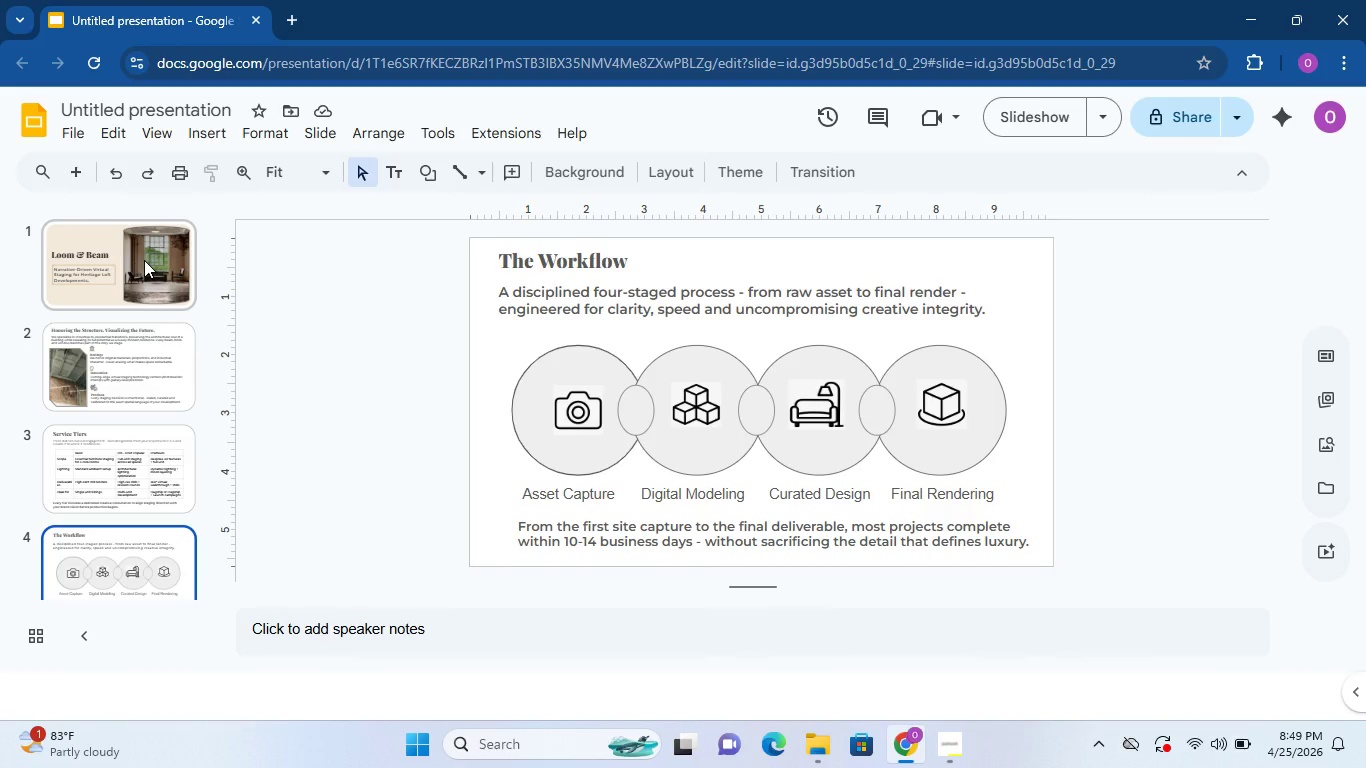 
left_click([957, 291])
 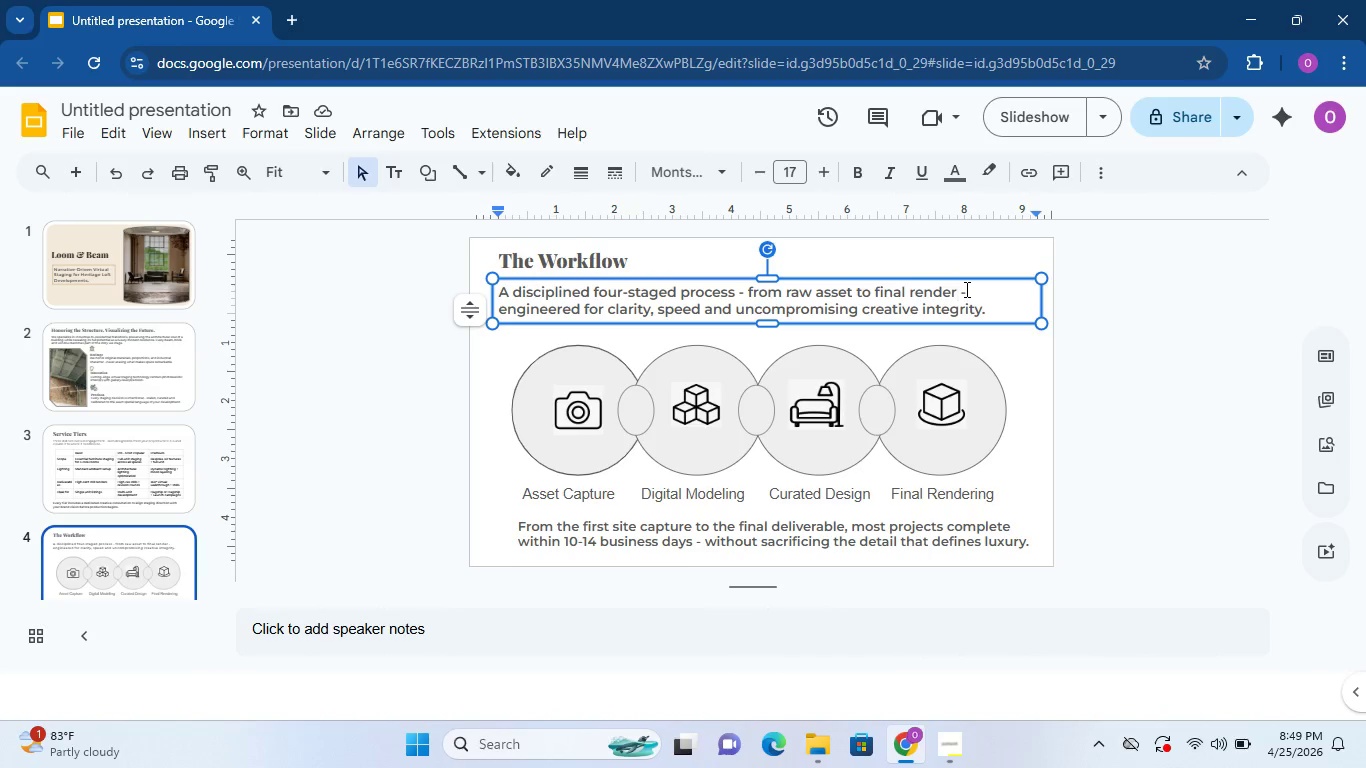 
key(Period)
 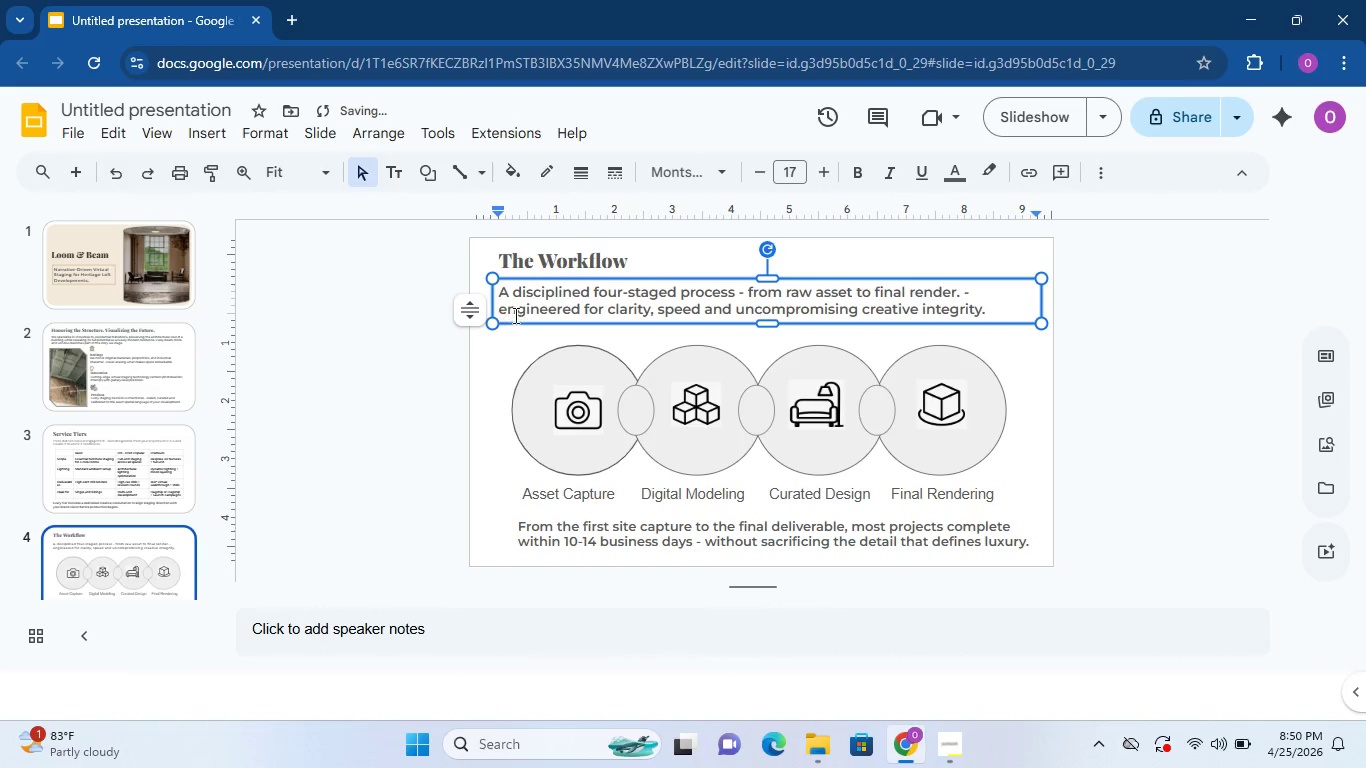 
left_click([508, 309])
 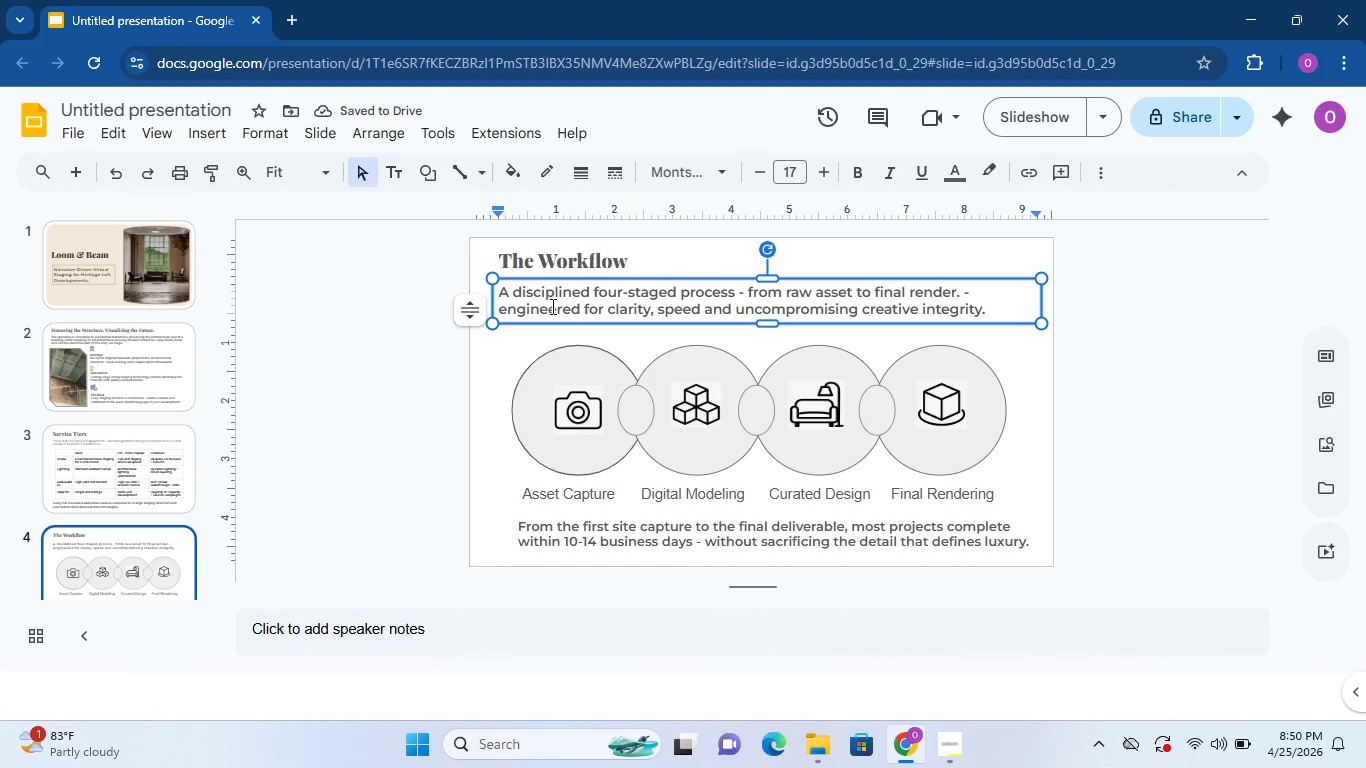 
key(Backspace)
 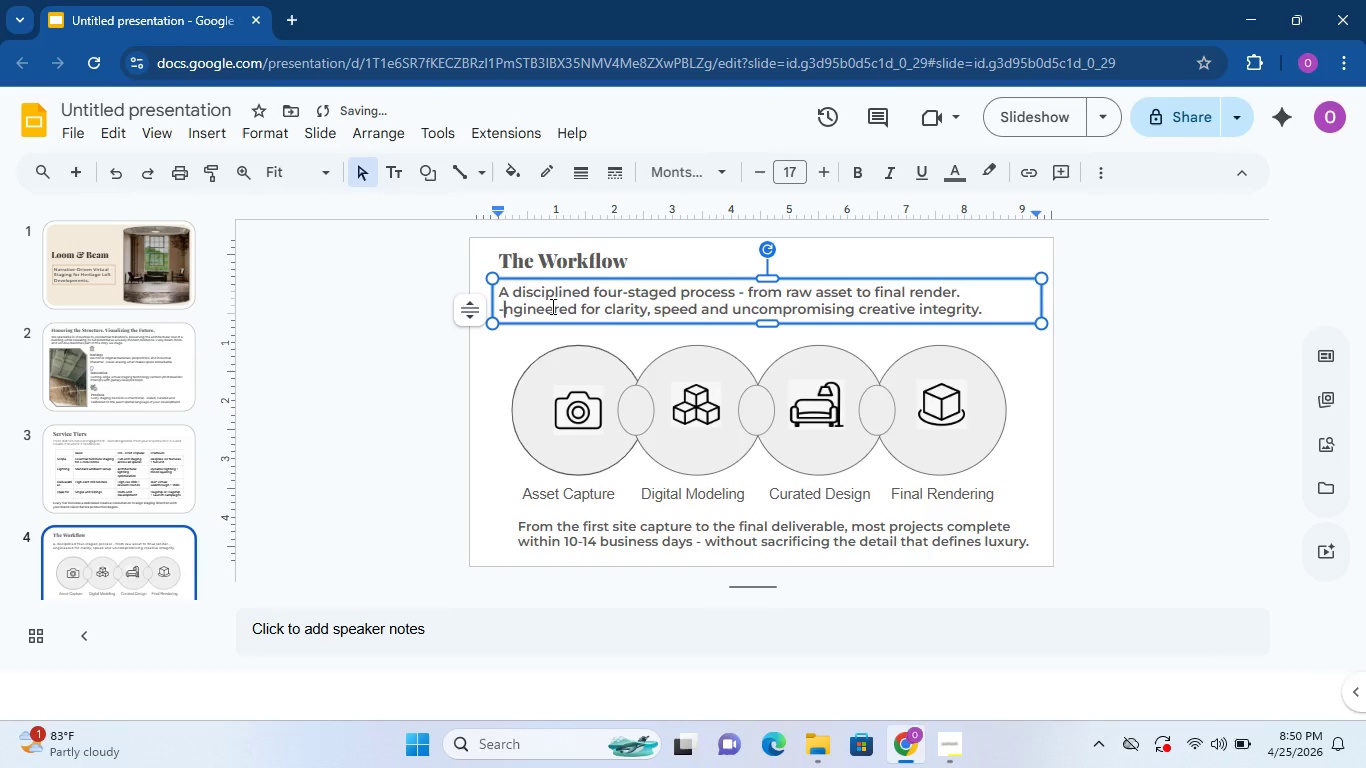 
key(Backspace)
 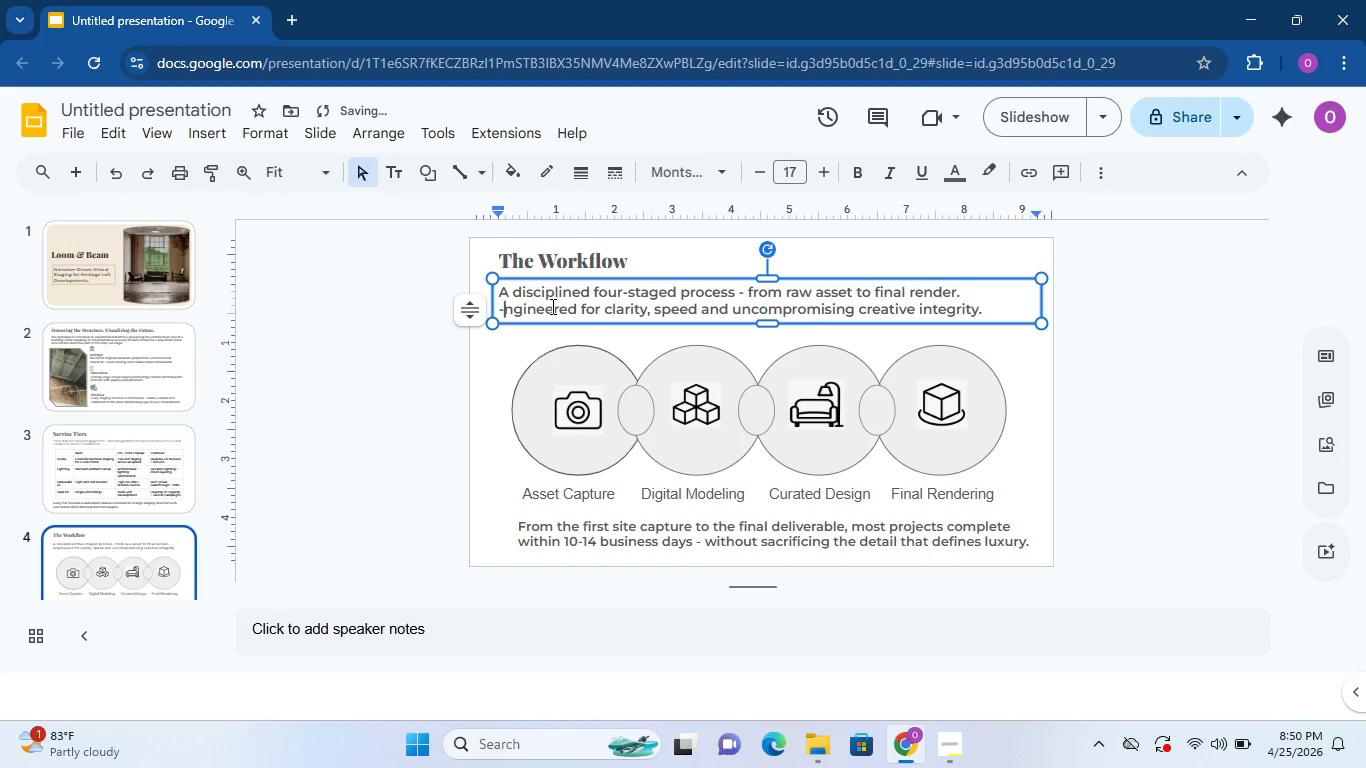 
key(Backspace)
 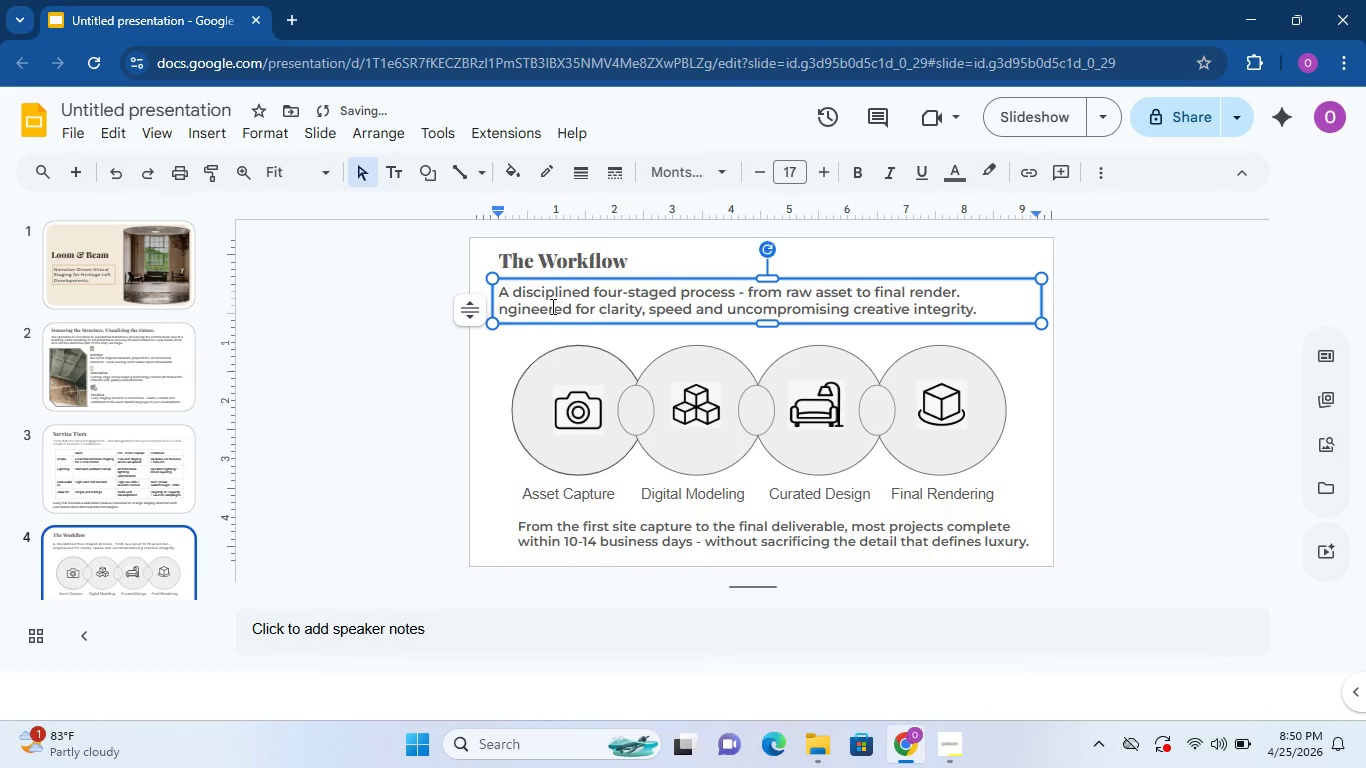 
key(Shift+ShiftRight)
 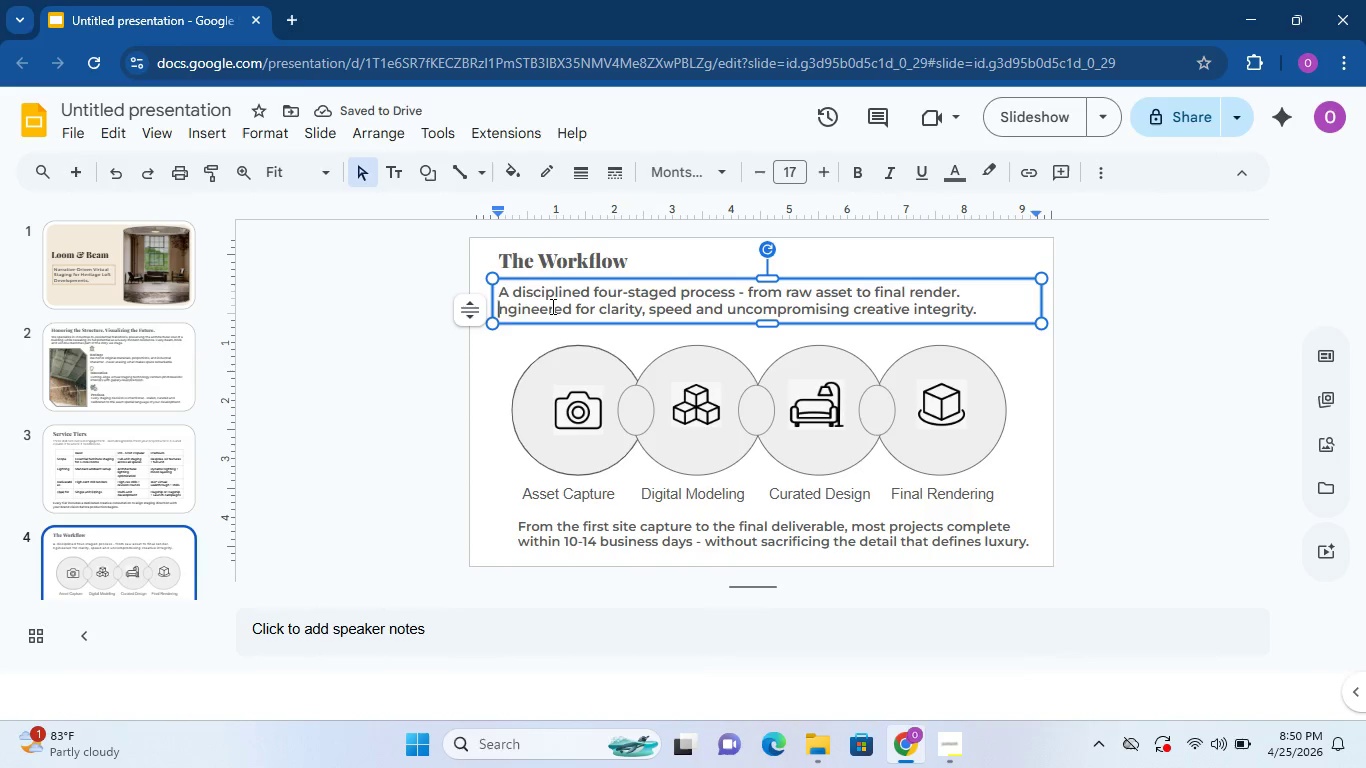 
key(Shift+E)
 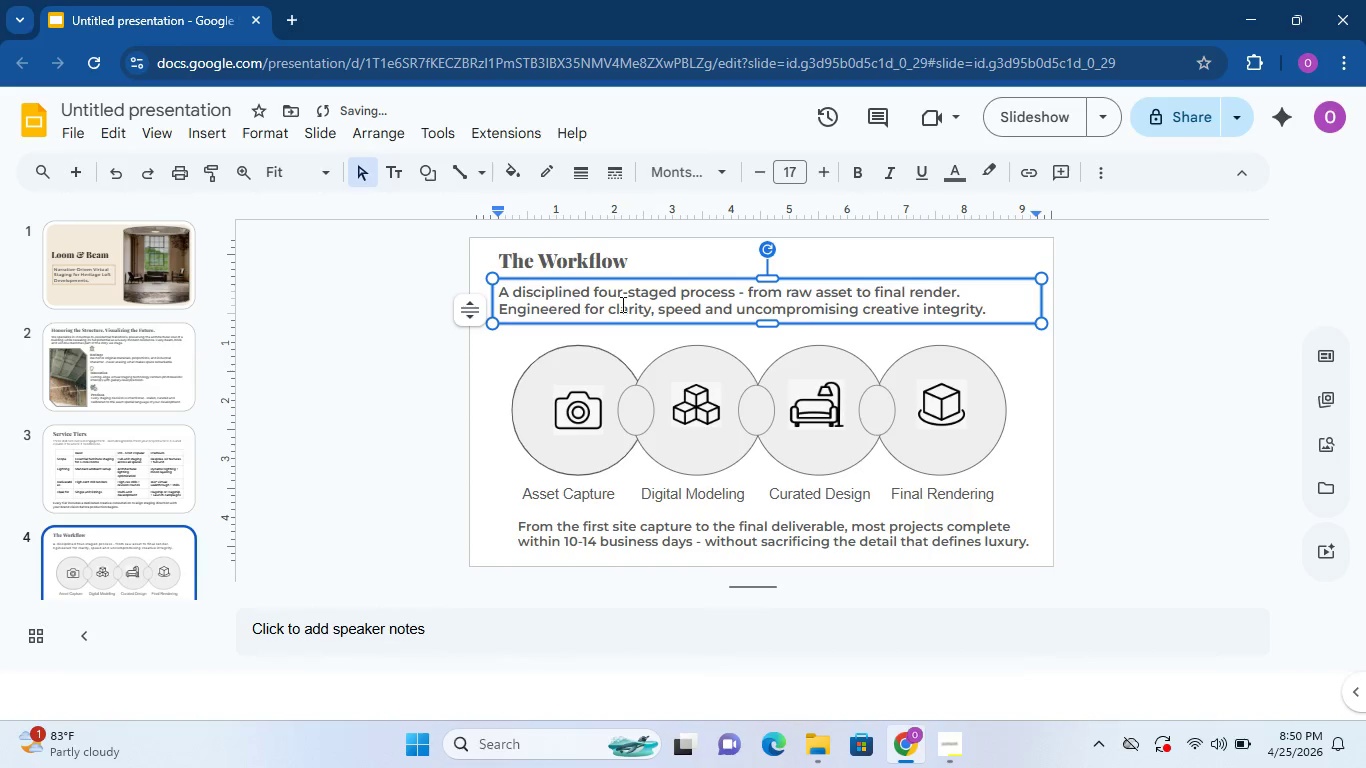 
left_click([691, 311])
 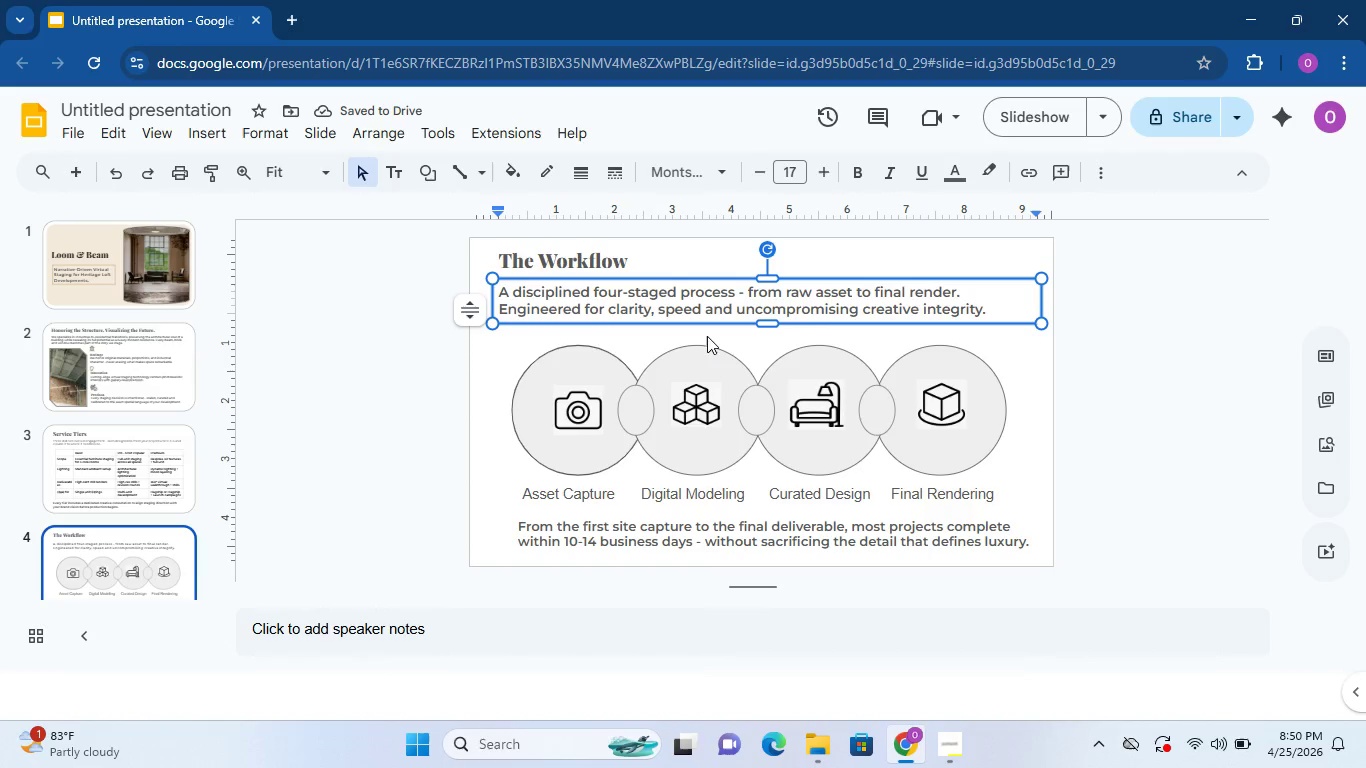 
key(NumpadEnter)
 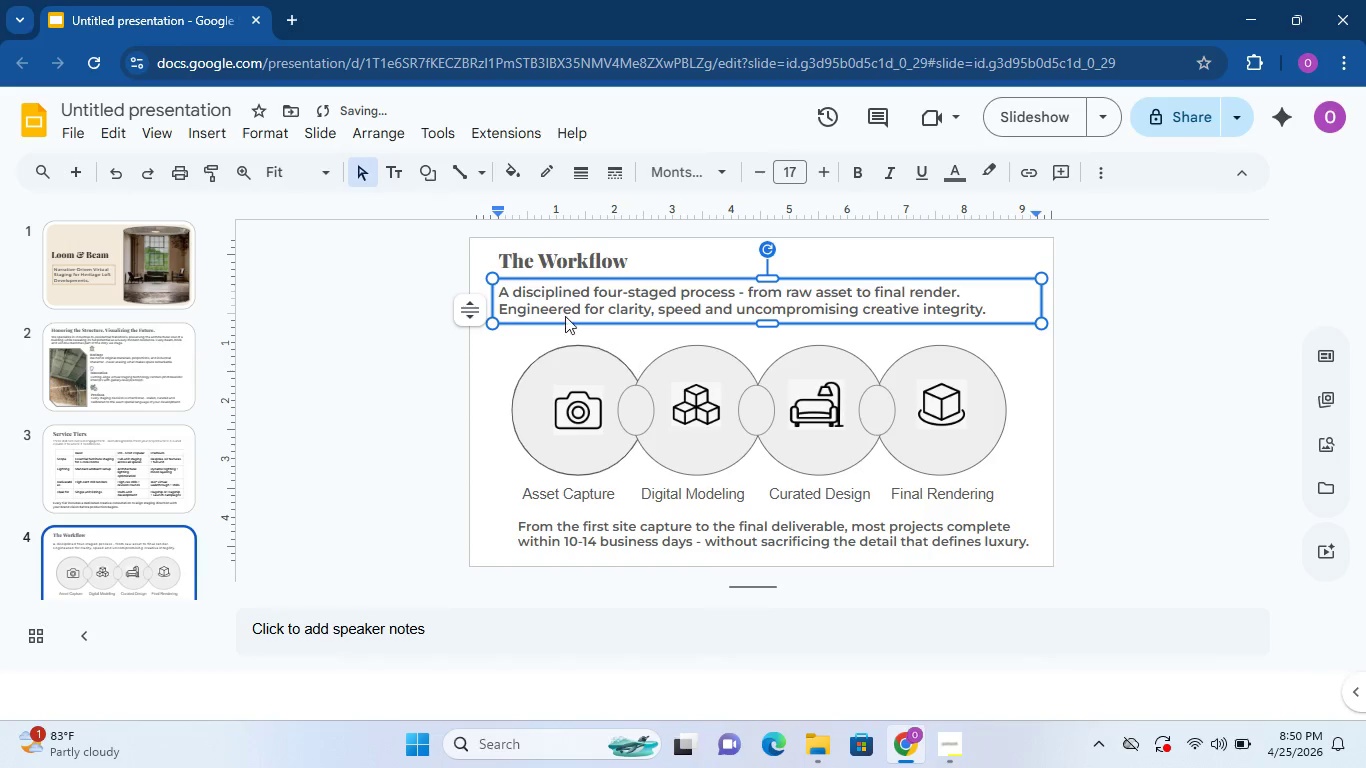 
left_click([480, 374])
 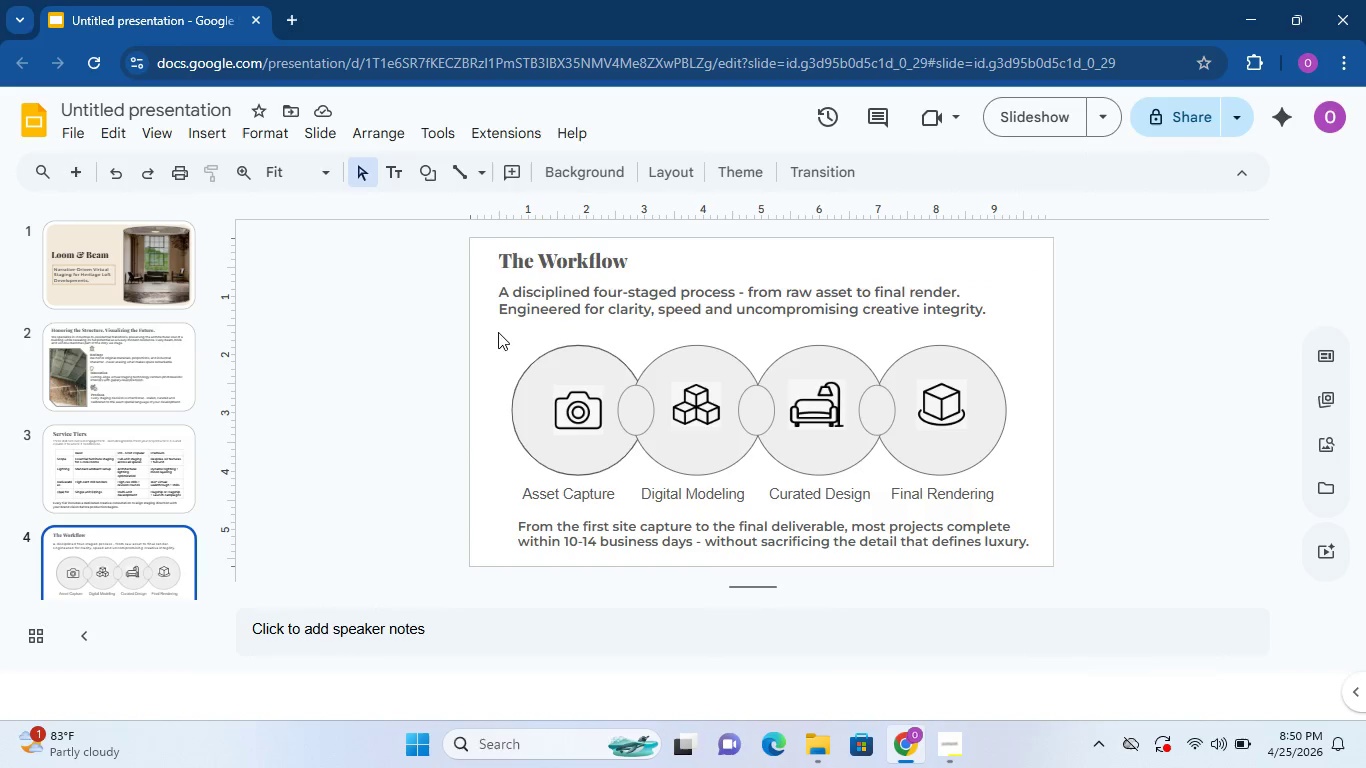 
wait(7.05)
 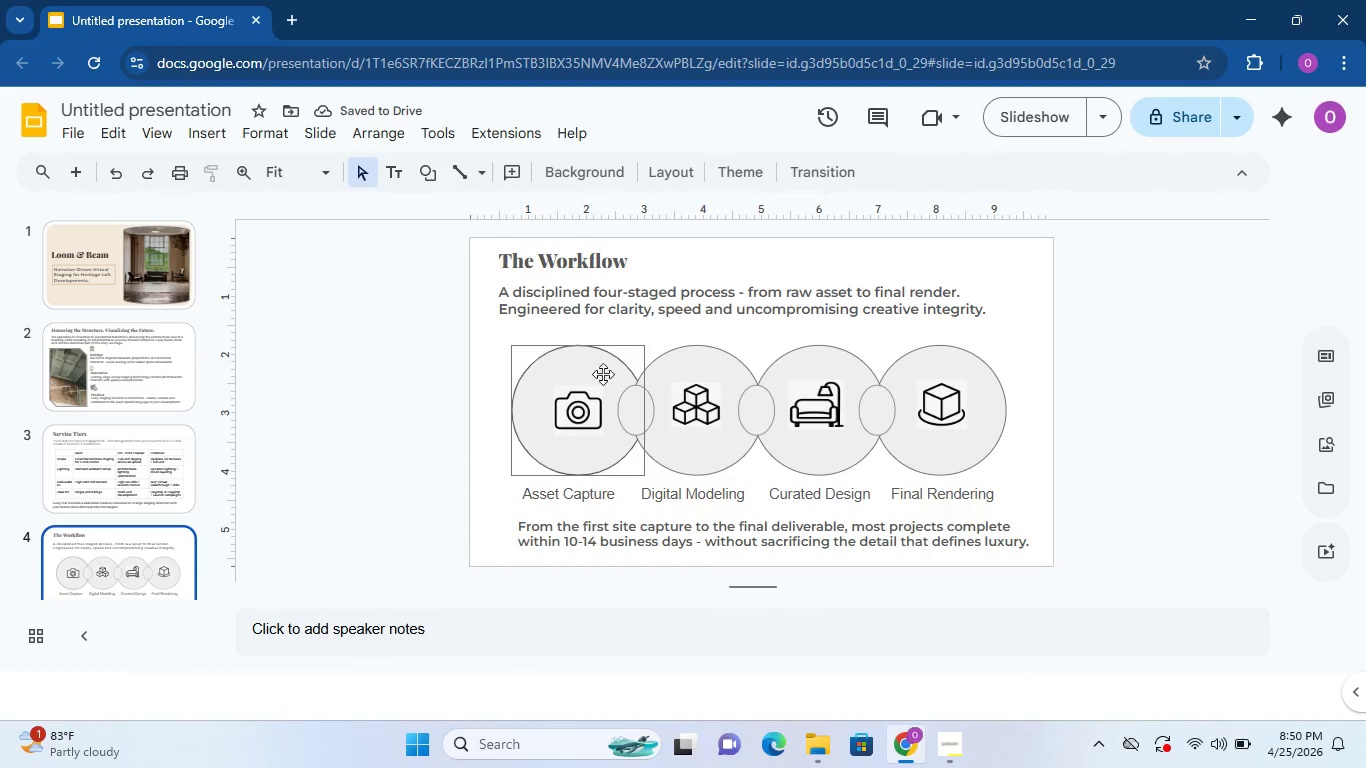 
left_click_drag(start_coordinate=[482, 332], to_coordinate=[1022, 510])
 